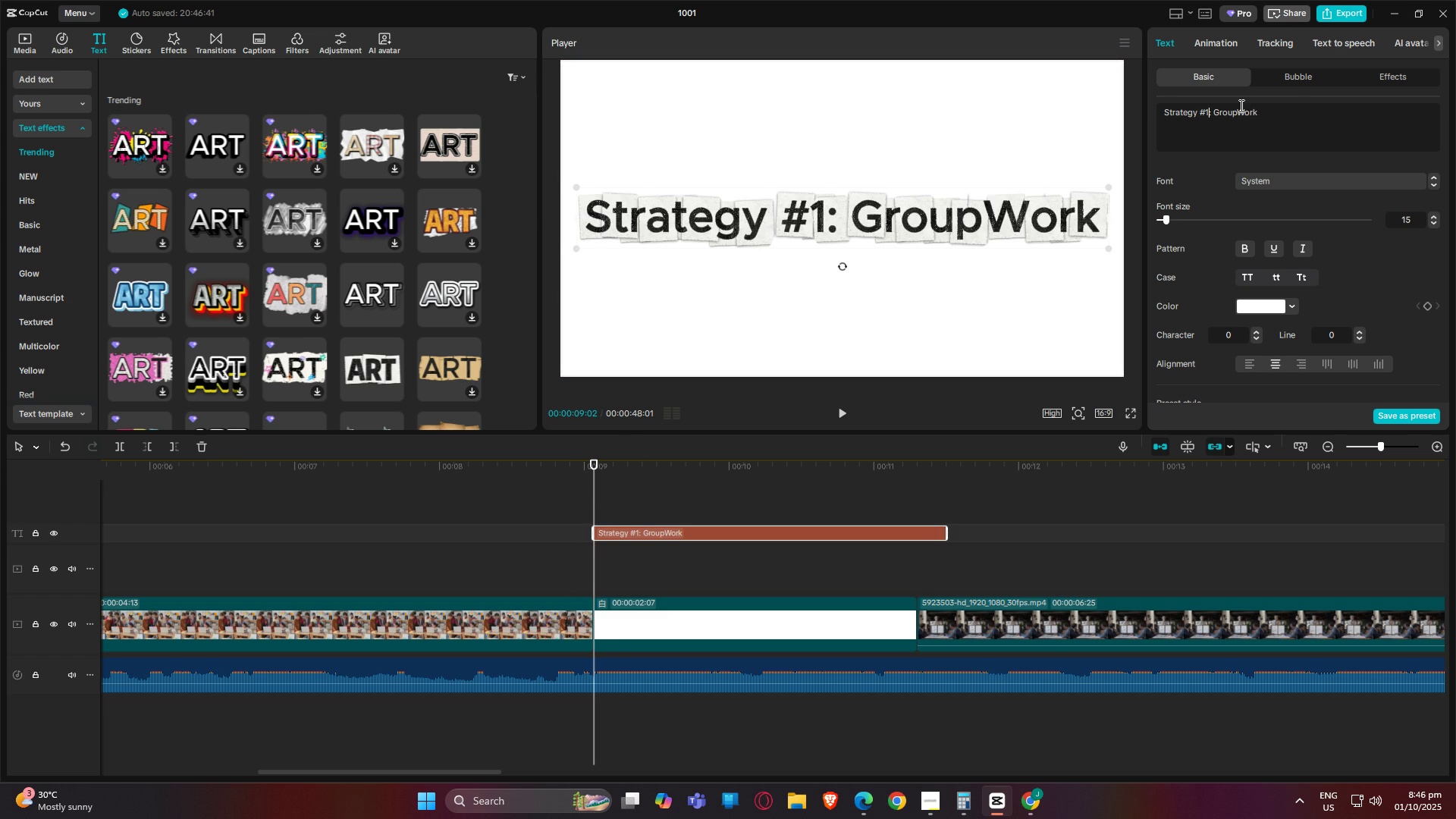 
key(Backspace)
 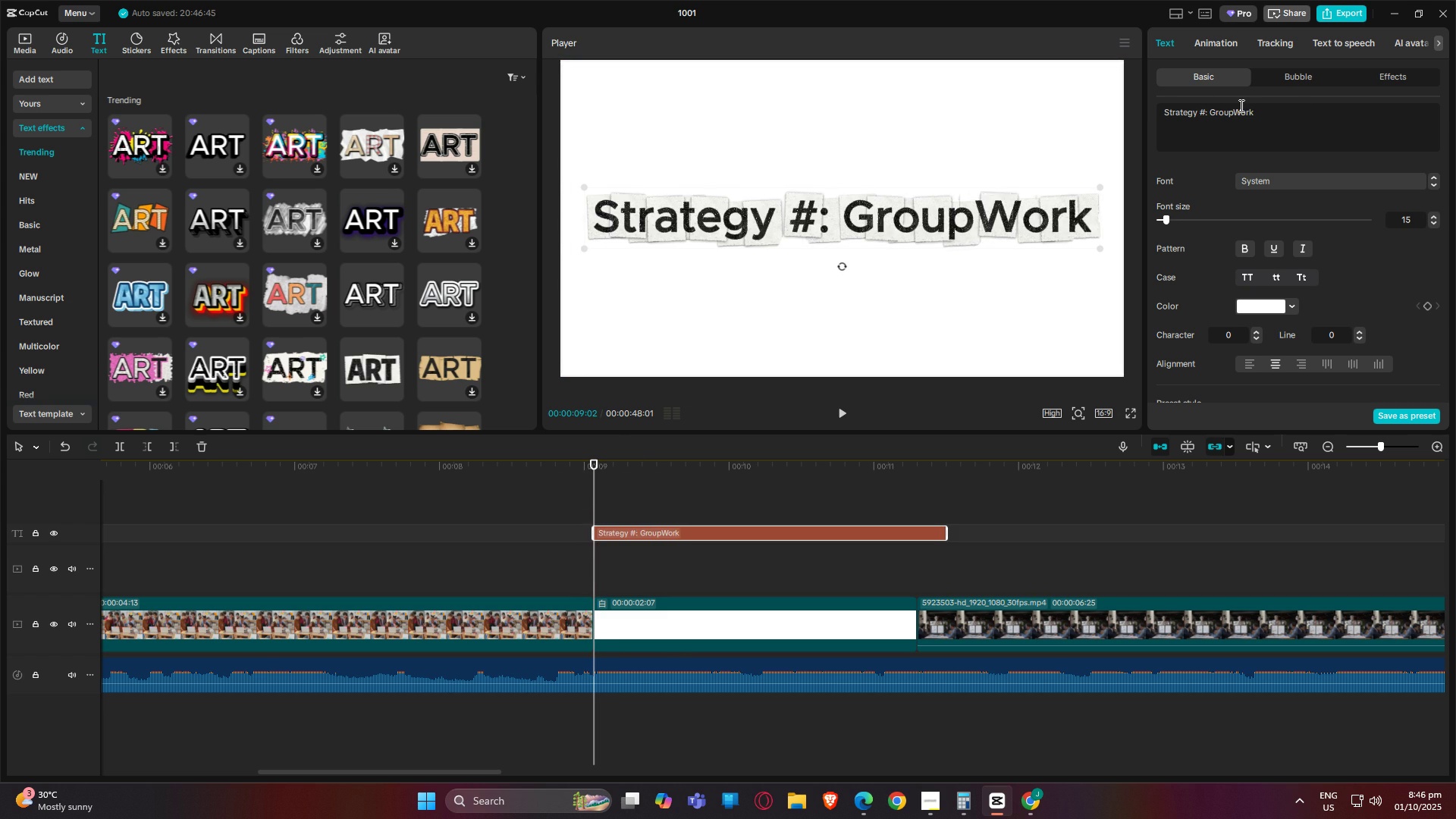 
key(2)
 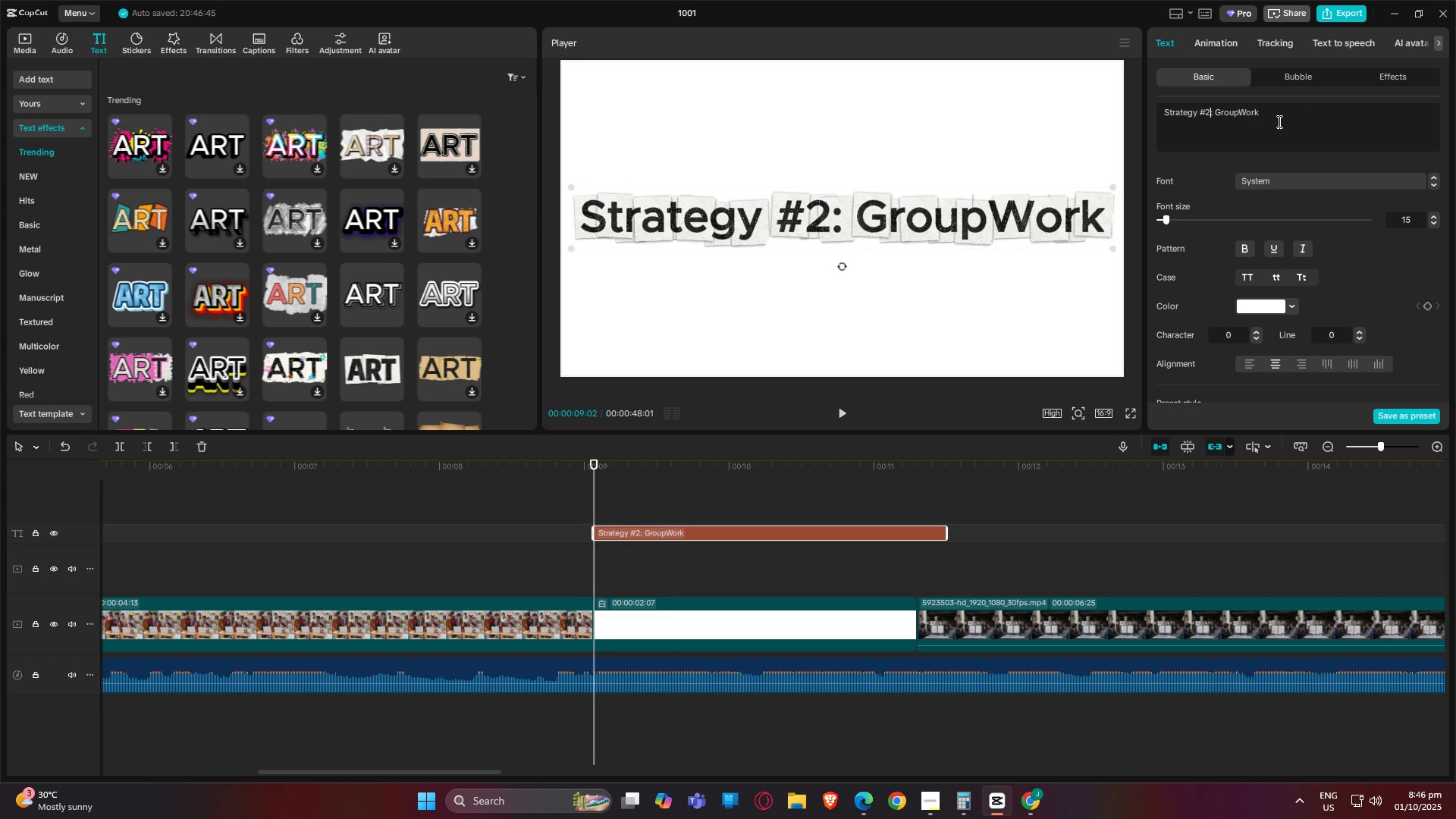 
left_click([1282, 122])
 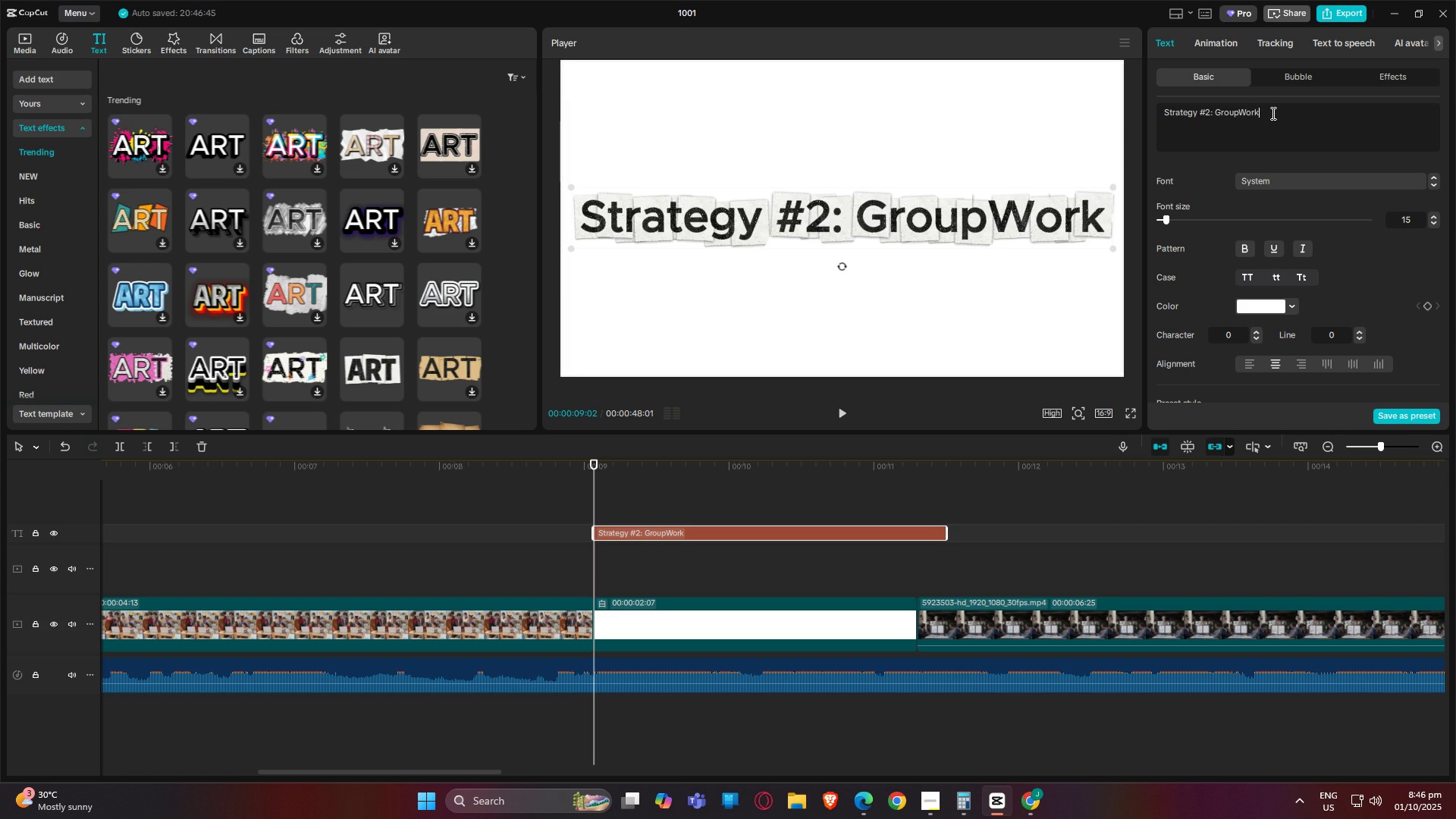 
wait(13.05)
 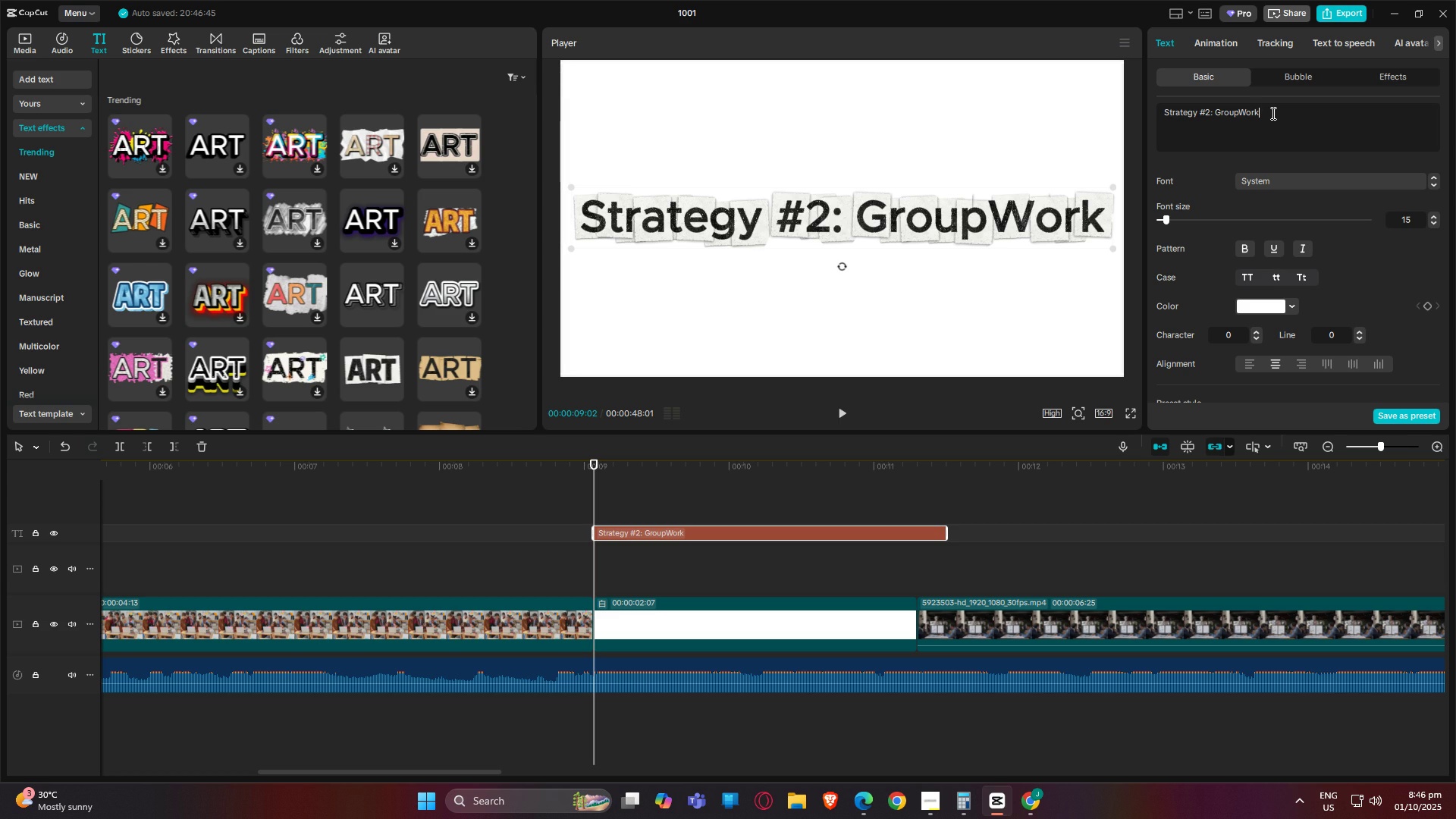 
key(Backspace)
key(Backspace)
key(Backspace)
key(Backspace)
key(Backspace)
key(Backspace)
key(Backspace)
key(Backspace)
key(Backspace)
type(Visual Aids)
 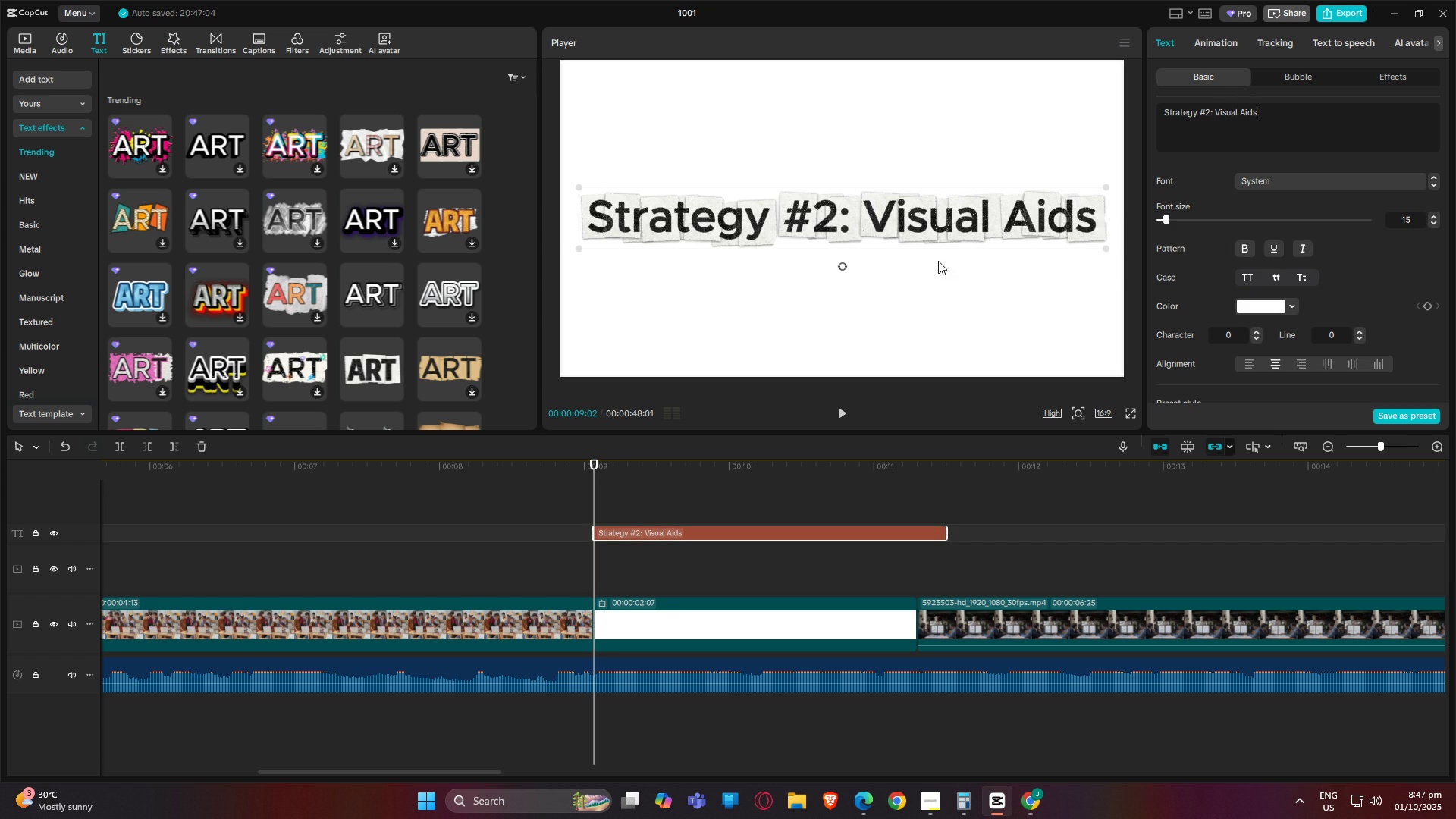 
left_click([657, 535])
 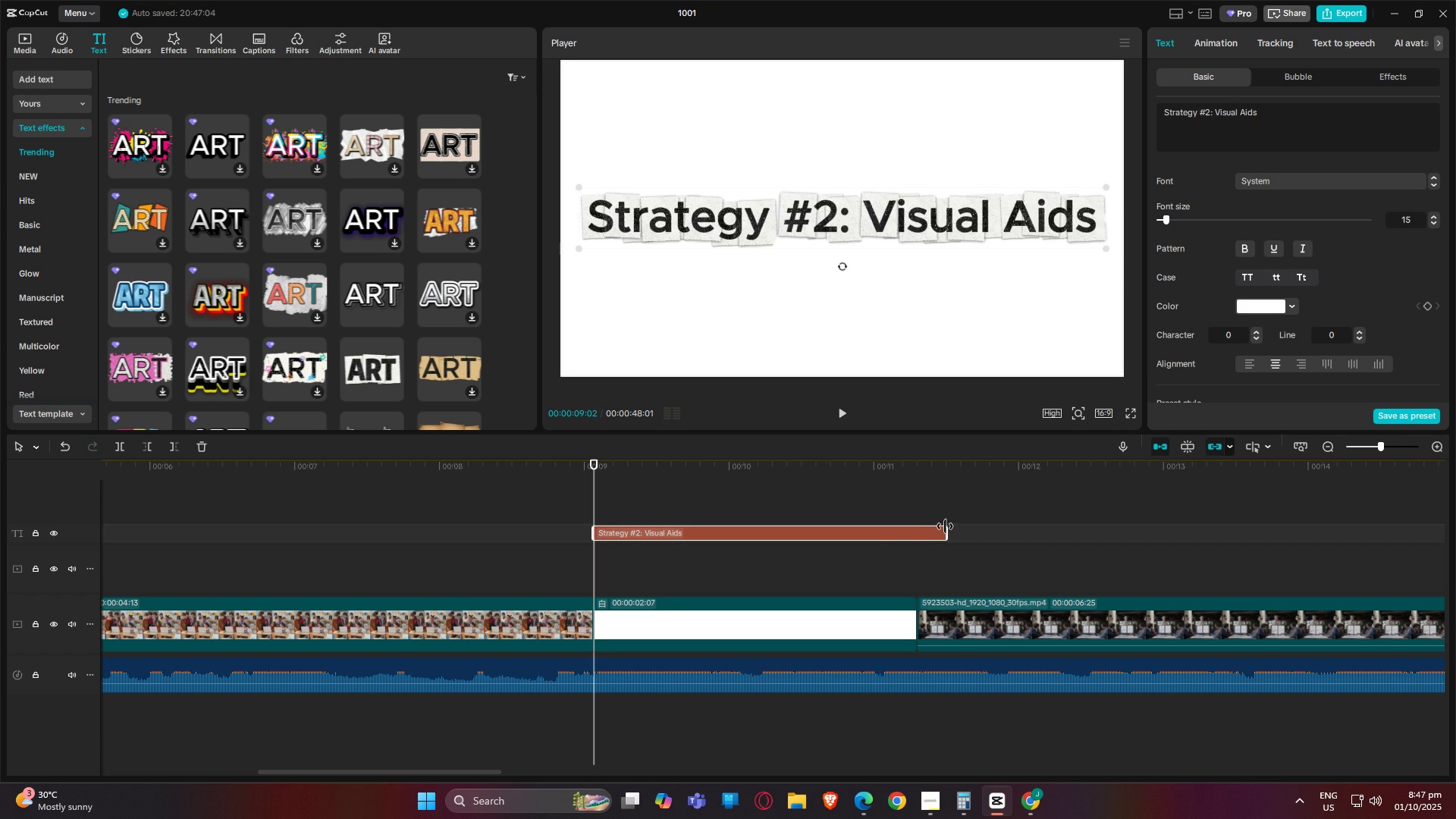 
left_click_drag(start_coordinate=[946, 528], to_coordinate=[912, 528])
 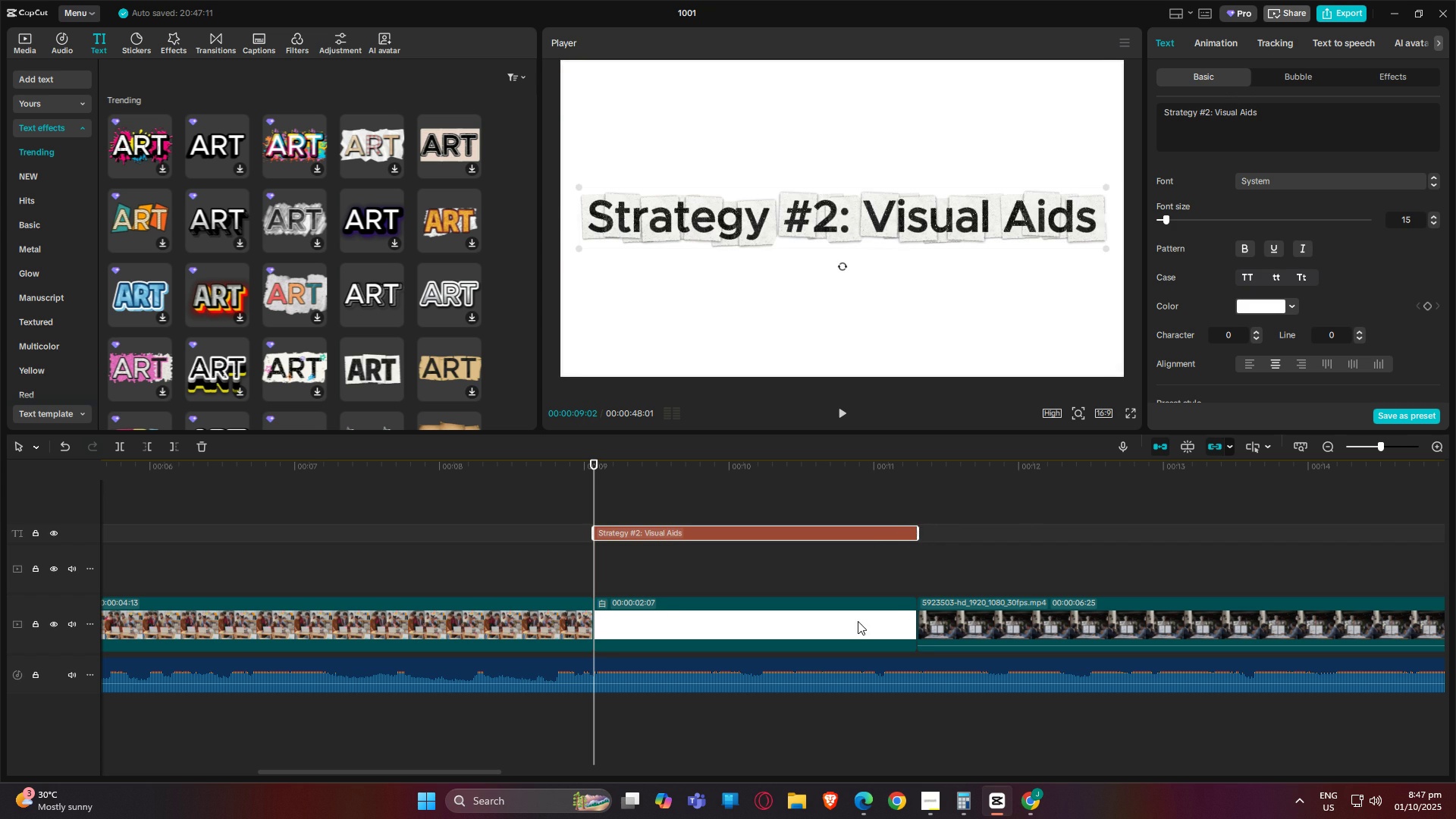 
left_click([858, 621])
 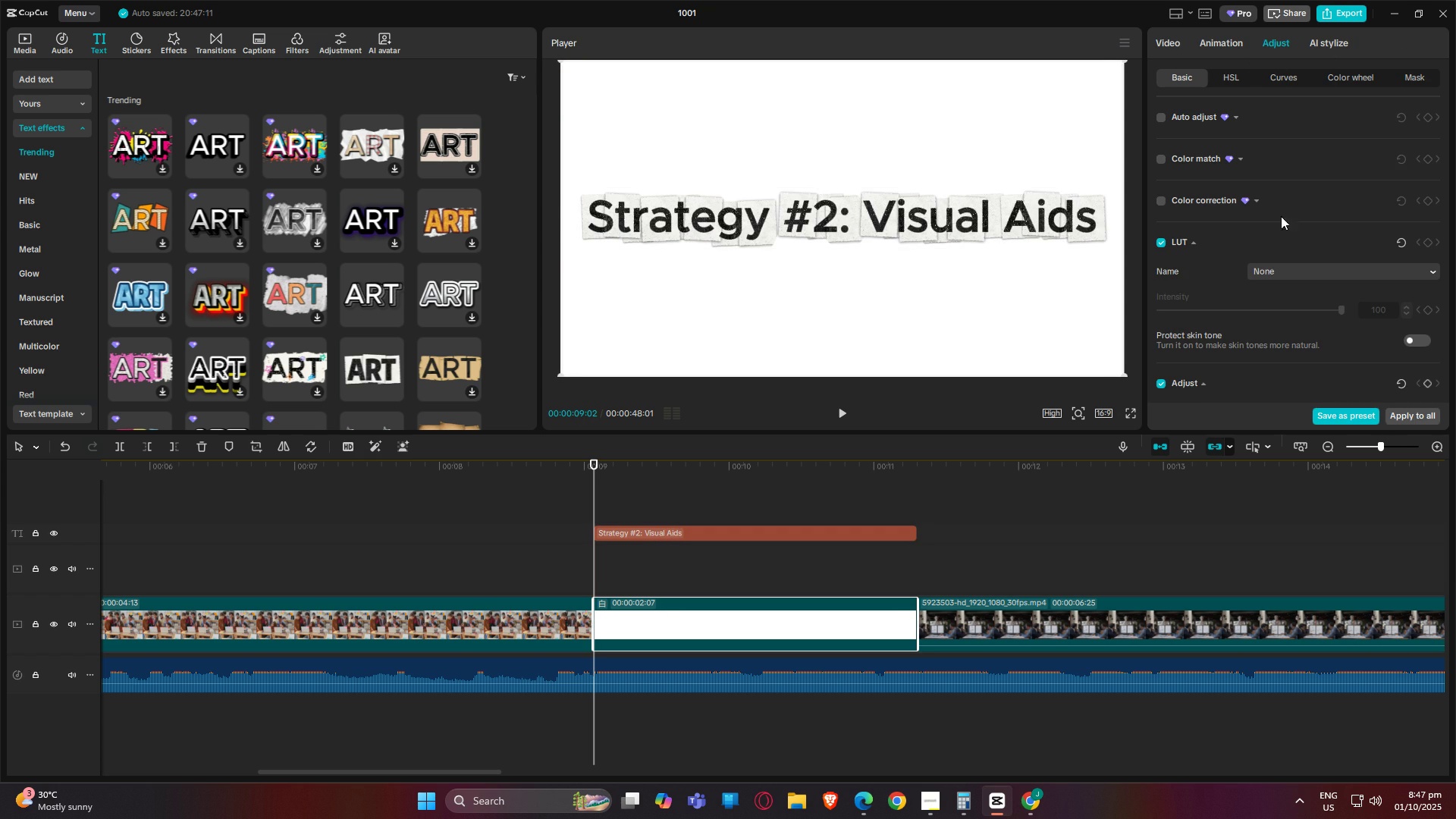 
scroll: coordinate [1270, 279], scroll_direction: down, amount: 3.0
 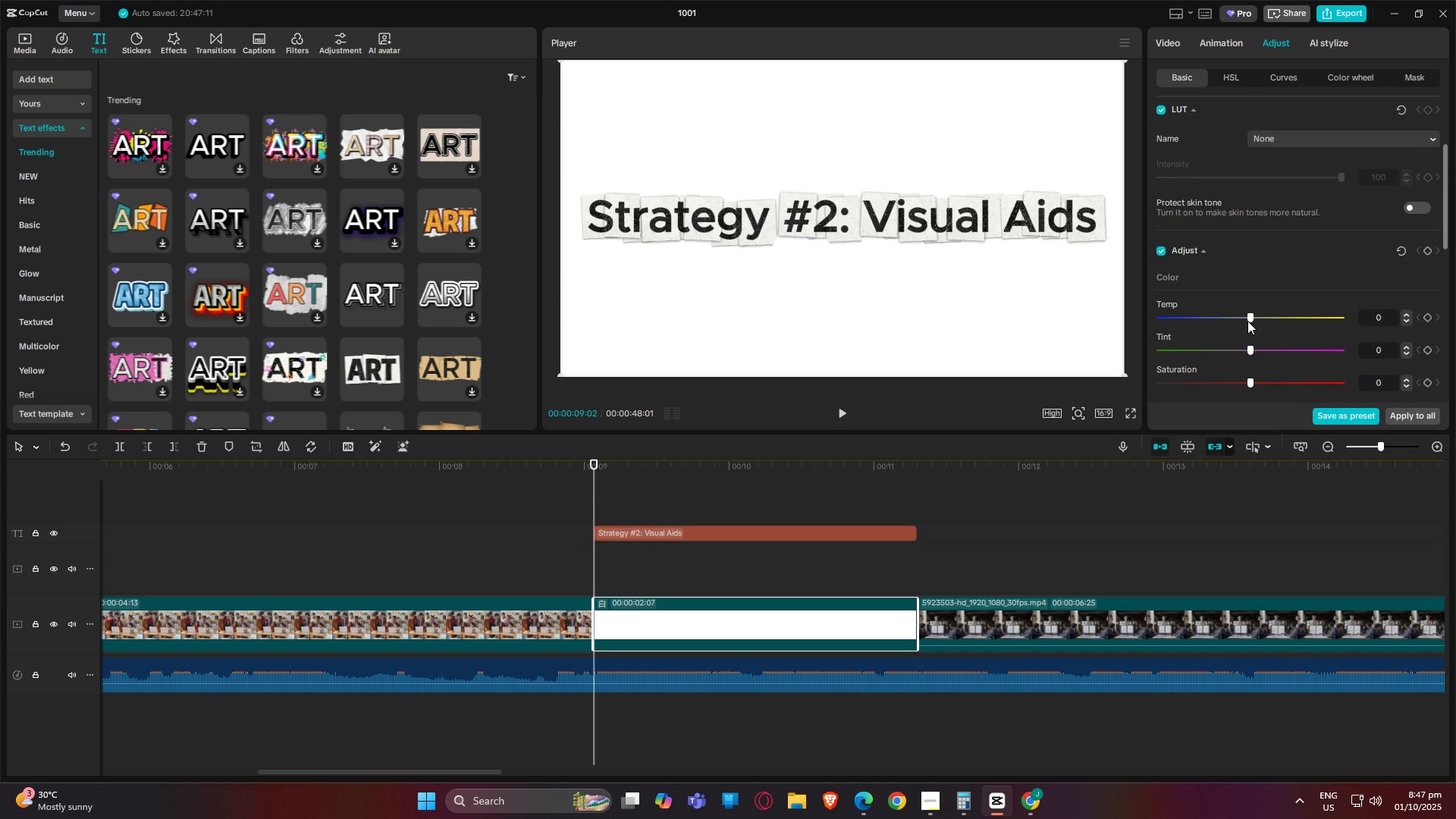 
left_click_drag(start_coordinate=[1252, 312], to_coordinate=[1281, 333])
 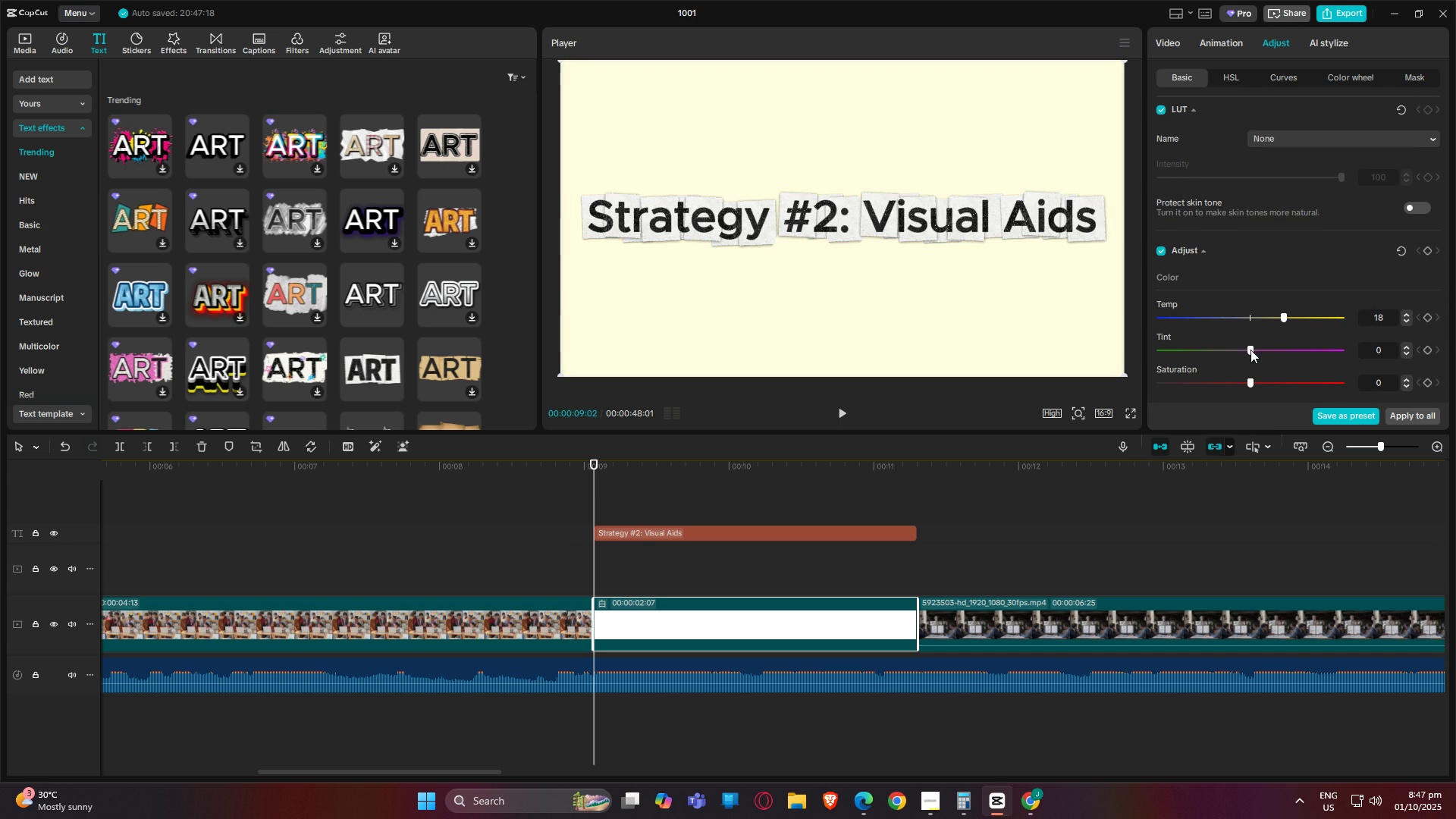 
left_click_drag(start_coordinate=[1250, 350], to_coordinate=[1247, 360])
 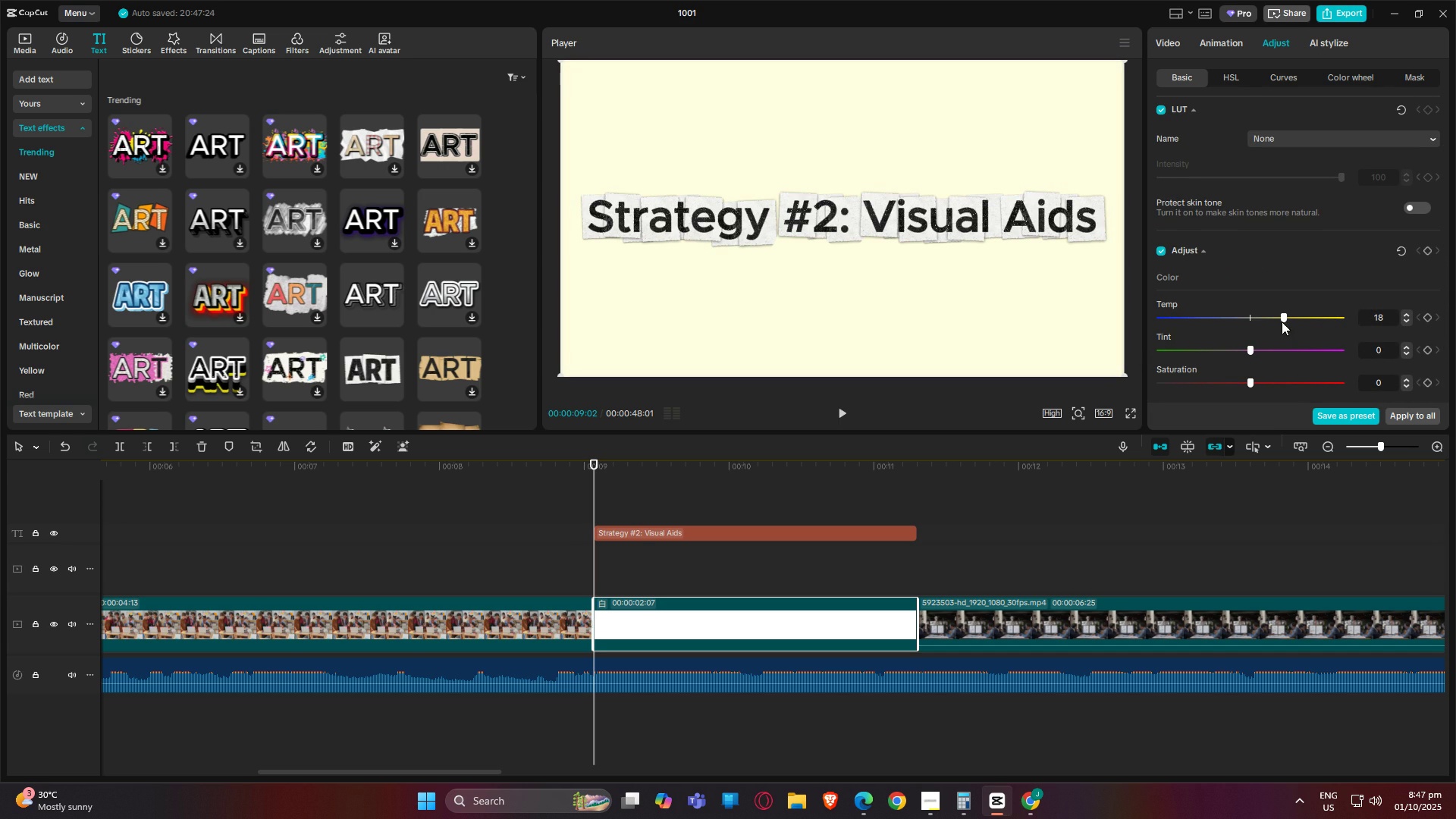 
left_click_drag(start_coordinate=[1282, 322], to_coordinate=[1245, 322])
 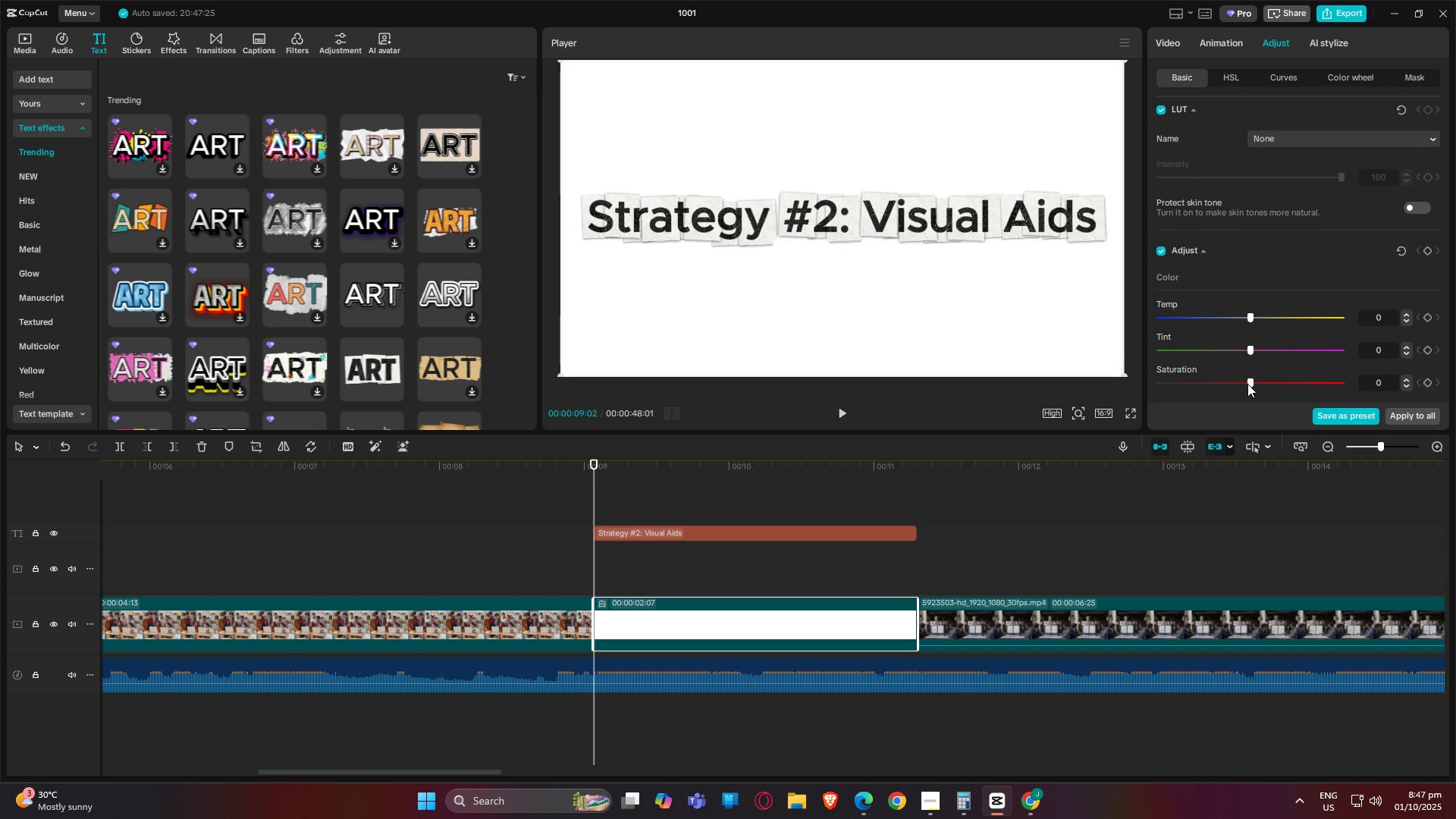 
left_click_drag(start_coordinate=[1250, 384], to_coordinate=[1355, 387])
 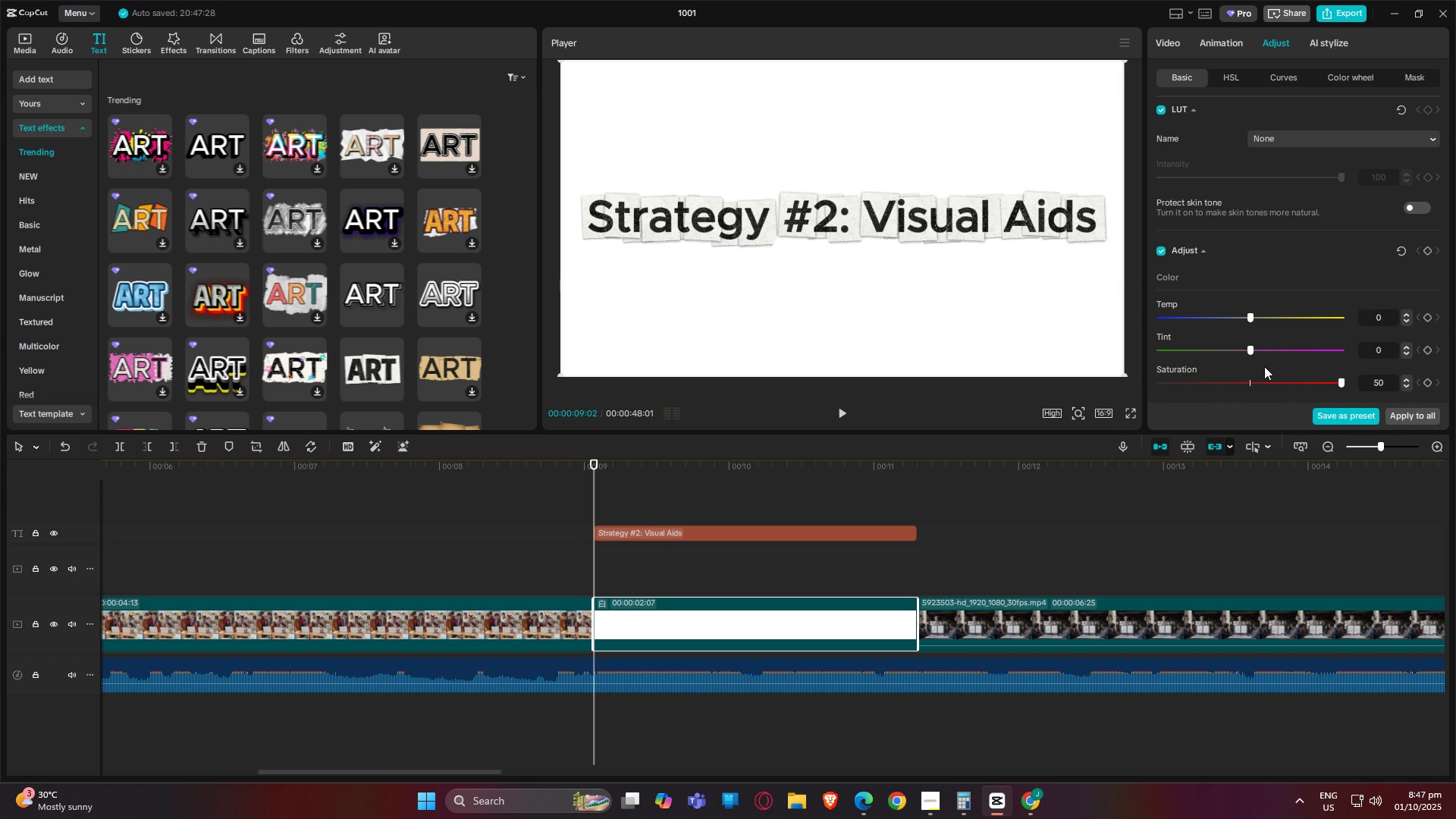 
scroll: coordinate [1241, 309], scroll_direction: none, amount: 0.0
 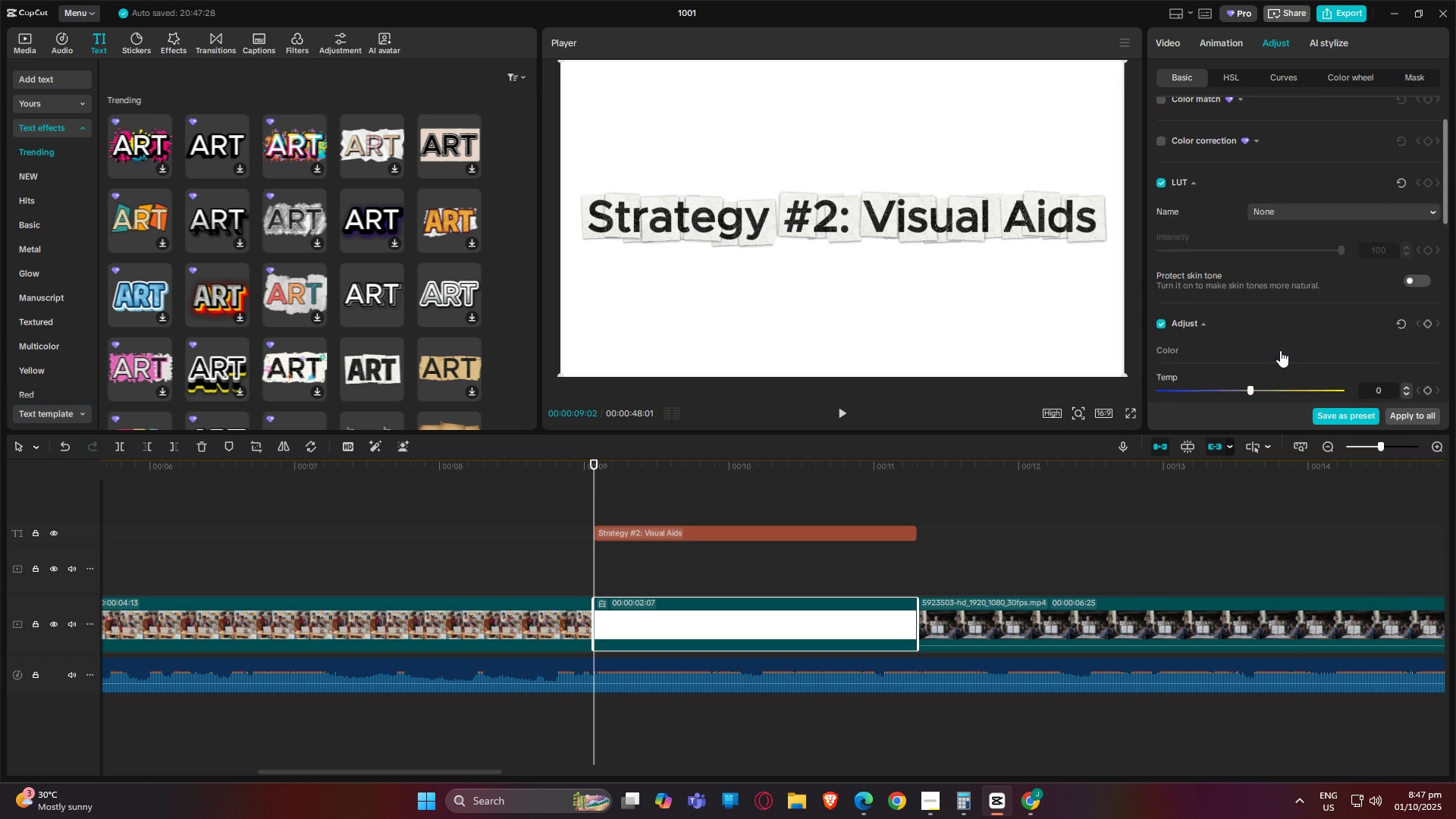 
scroll: coordinate [1281, 353], scroll_direction: down, amount: 3.0
 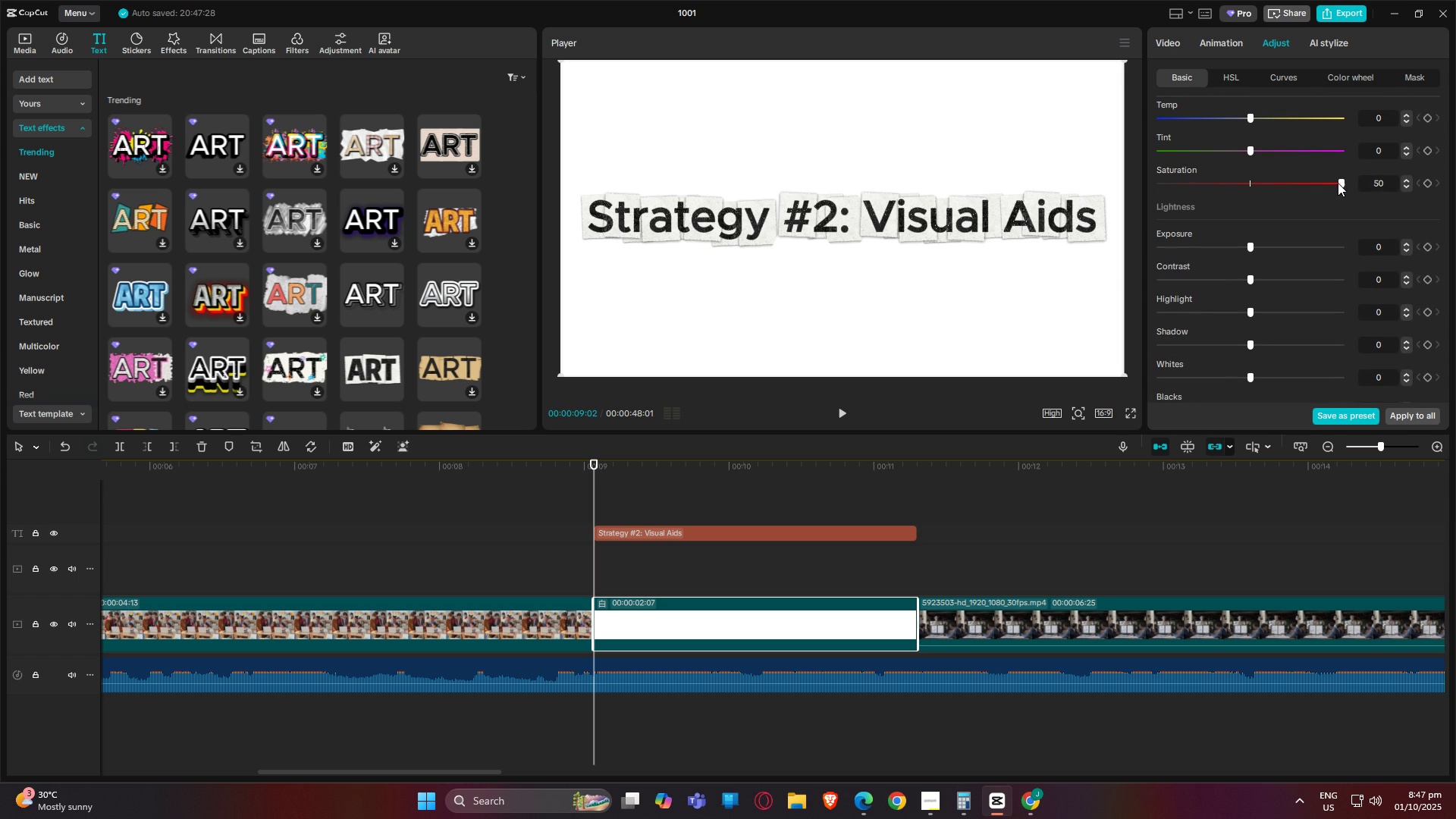 
left_click_drag(start_coordinate=[1255, 149], to_coordinate=[1248, 158])
 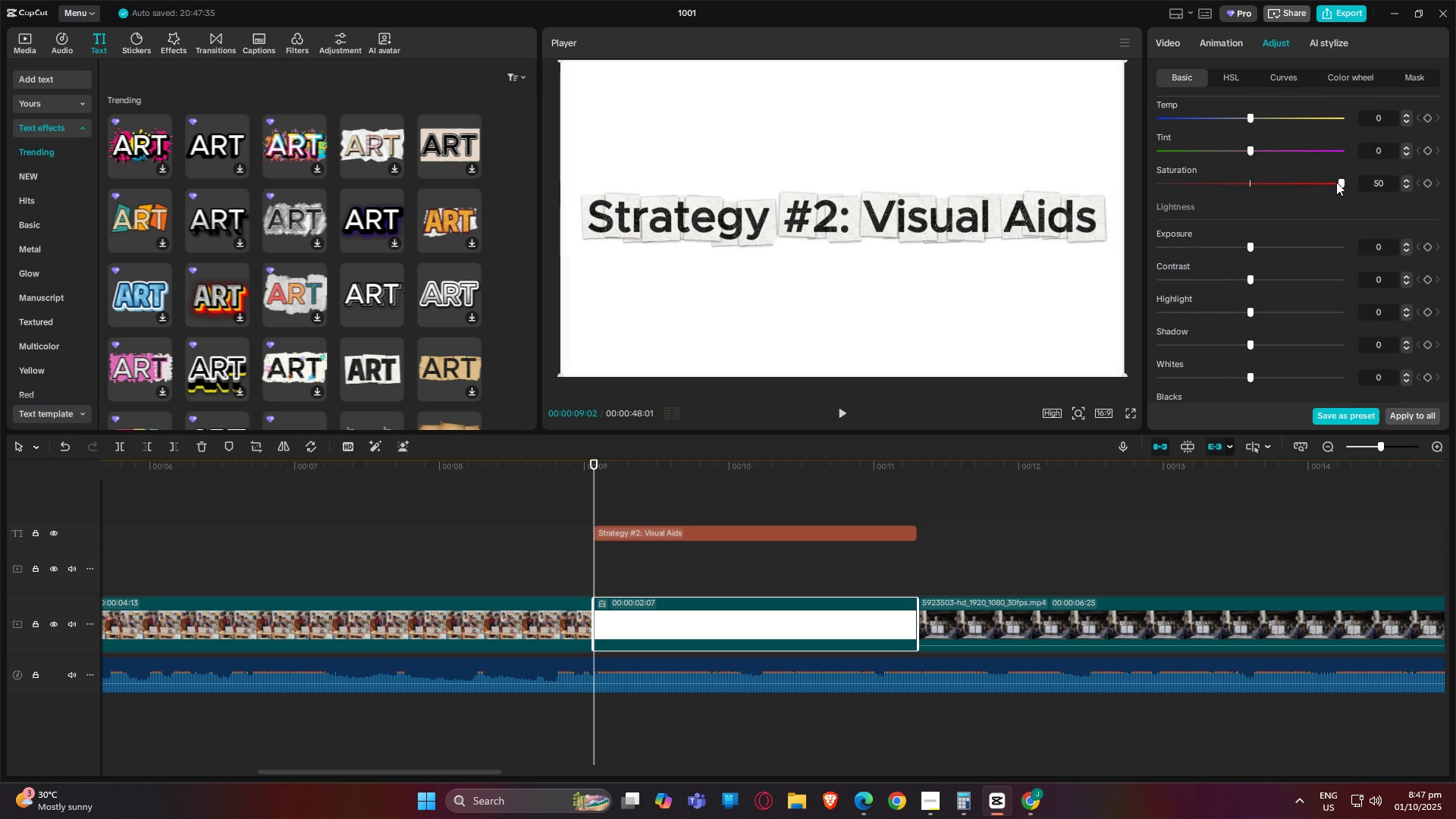 
left_click_drag(start_coordinate=[1337, 182], to_coordinate=[1247, 182])
 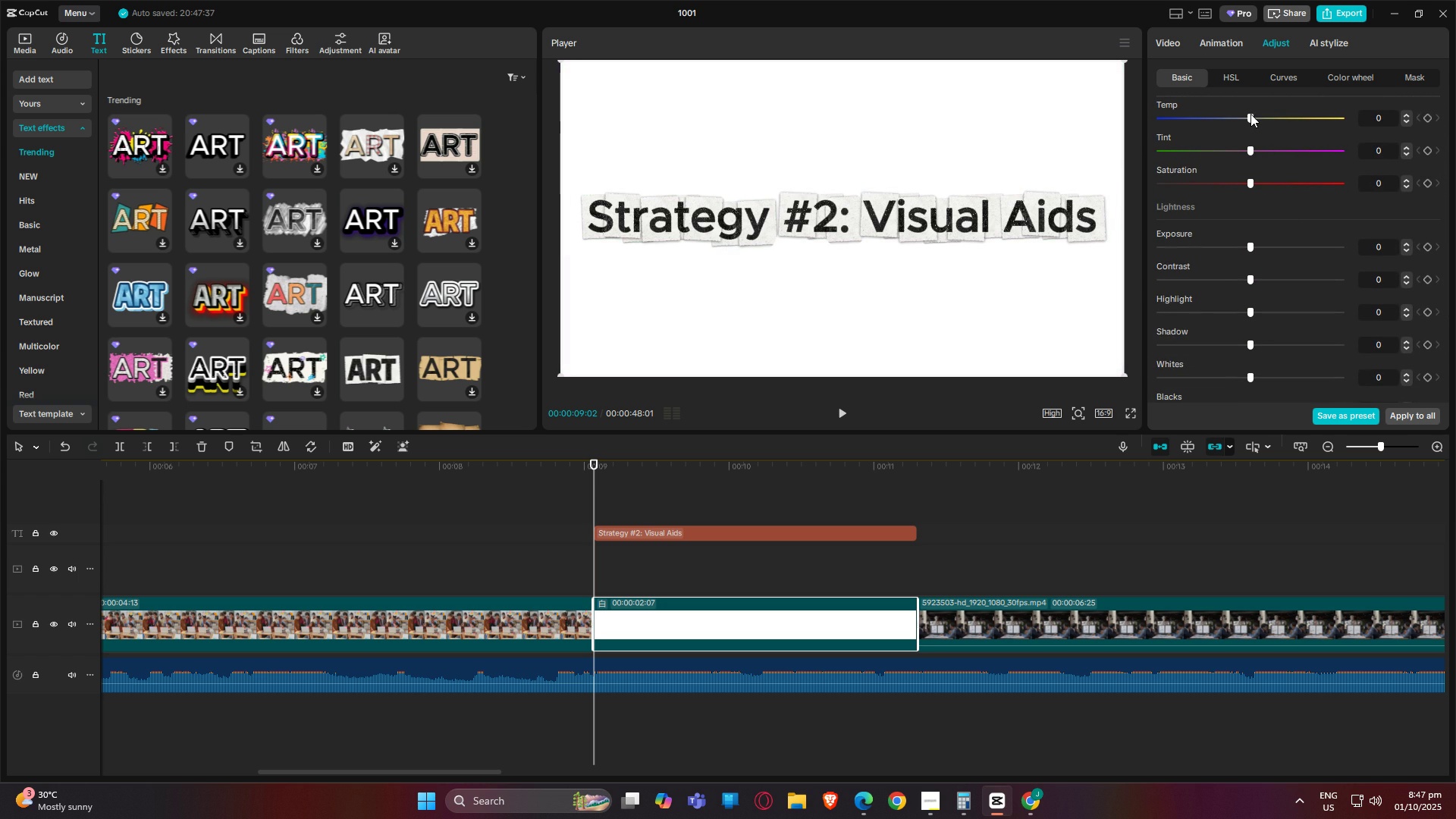 
left_click_drag(start_coordinate=[1251, 114], to_coordinate=[1332, 121])
 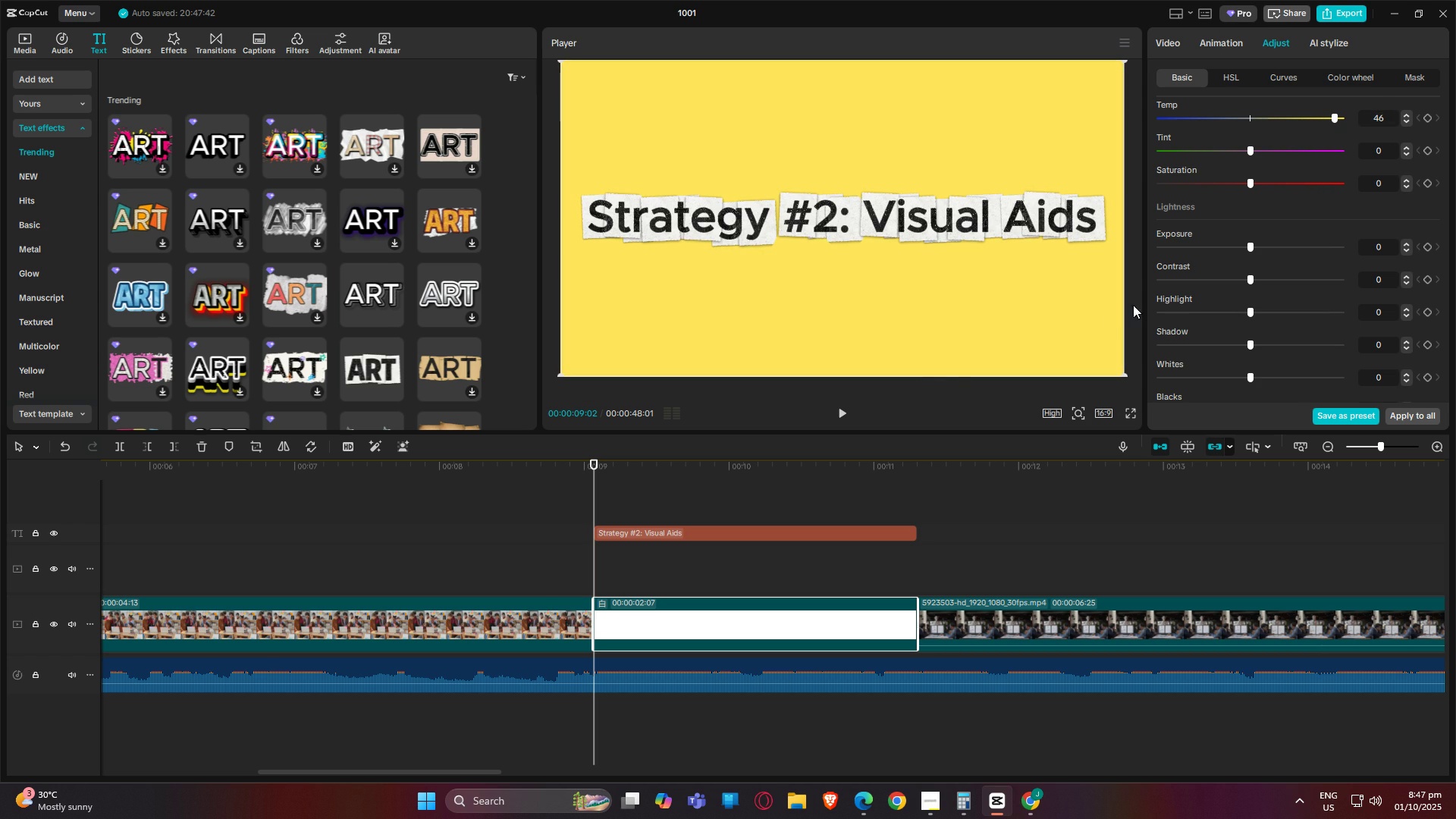 
scroll: coordinate [912, 370], scroll_direction: down, amount: 4.0
 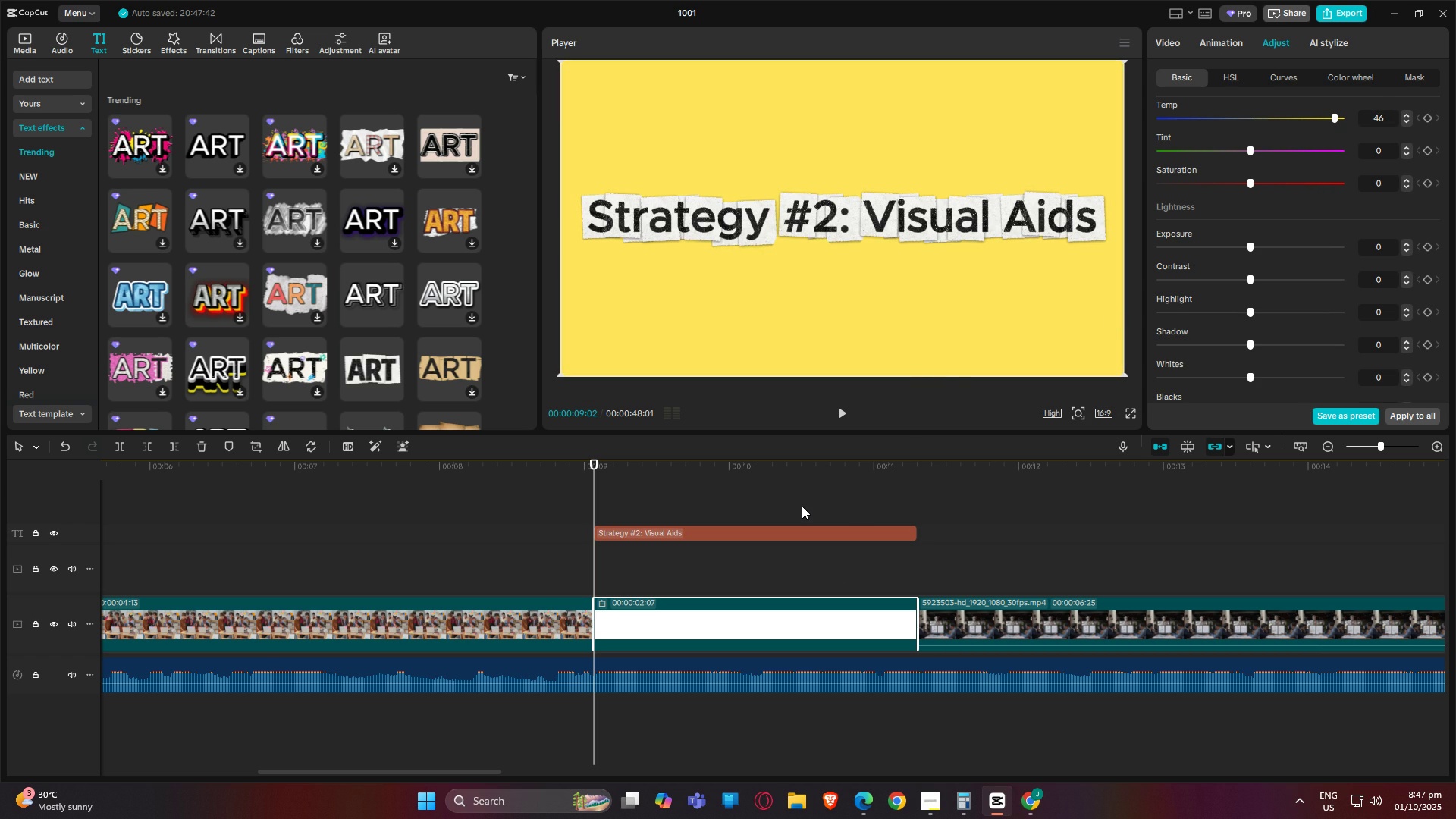 
left_click([764, 526])
 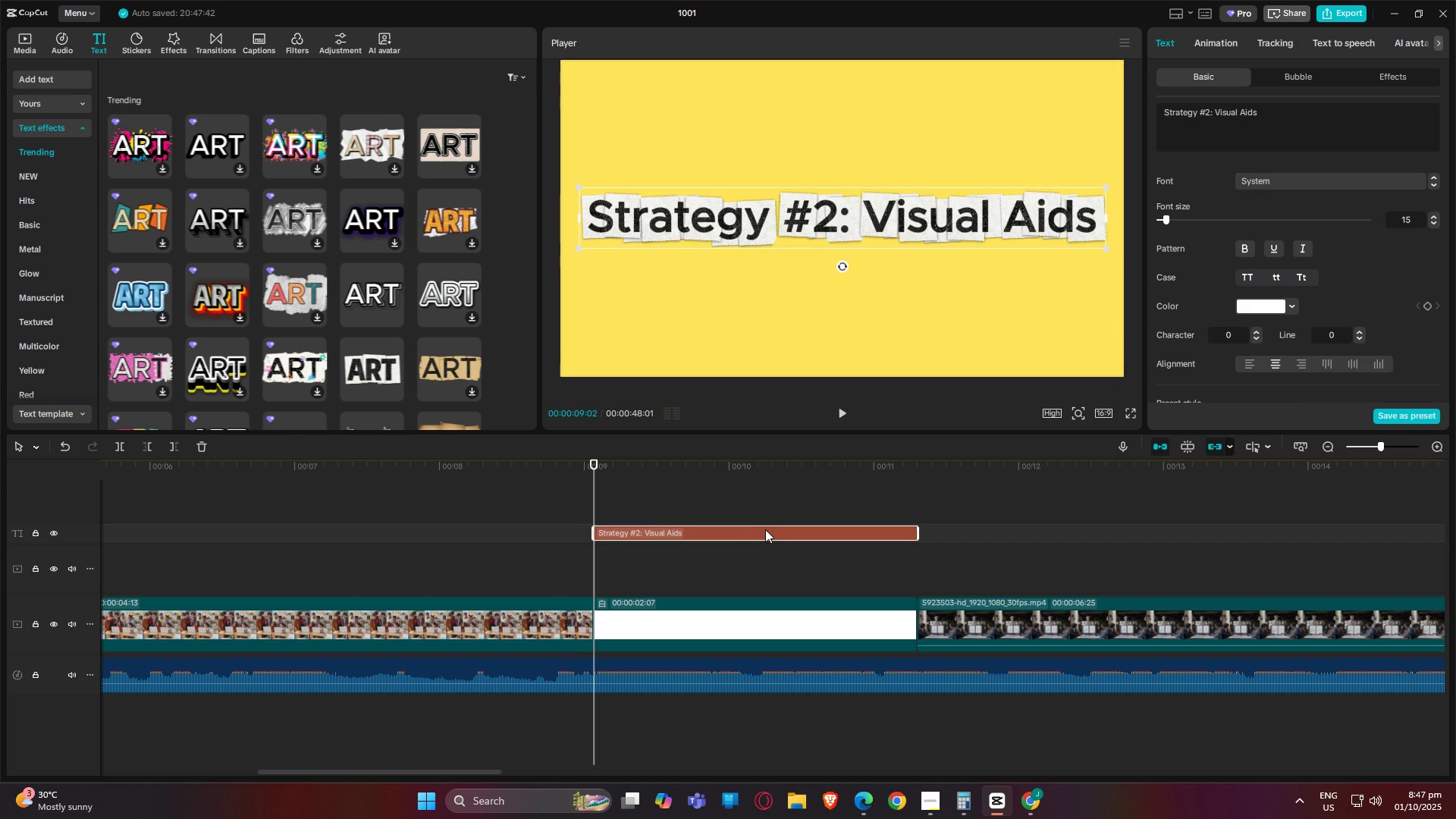 
key(Control+C)
 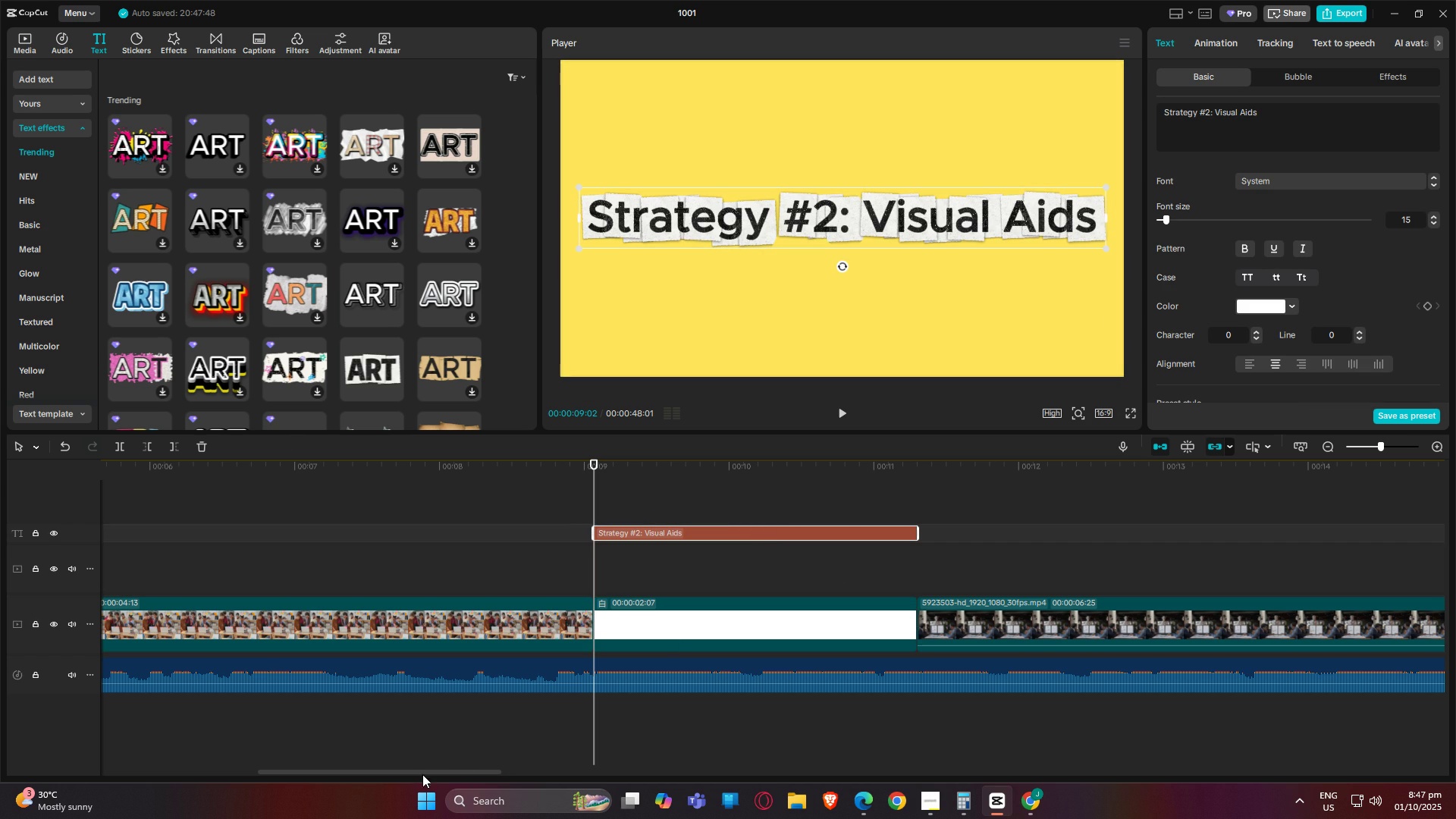 
left_click_drag(start_coordinate=[422, 774], to_coordinate=[633, 737])
 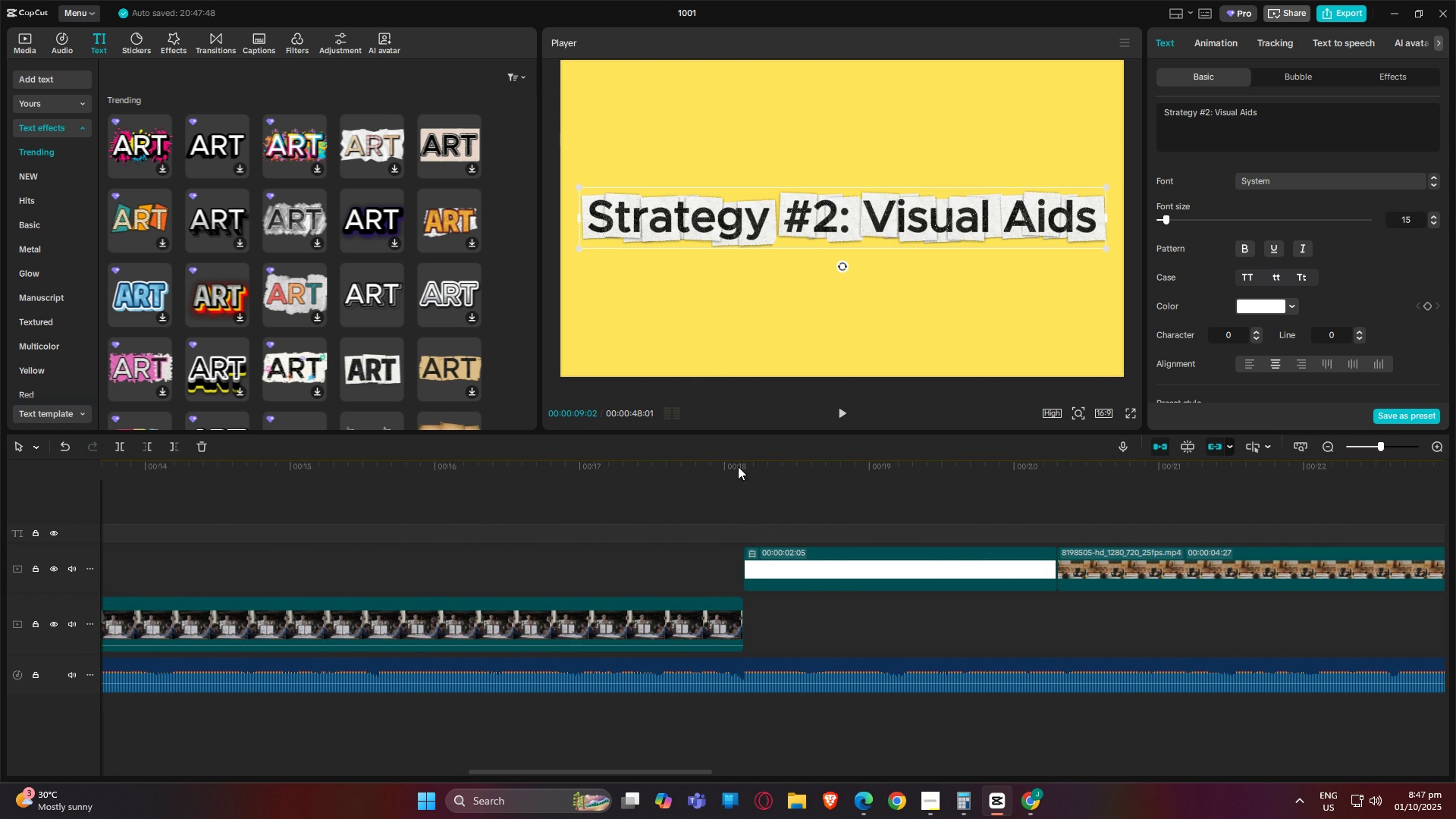 
left_click([738, 466])
 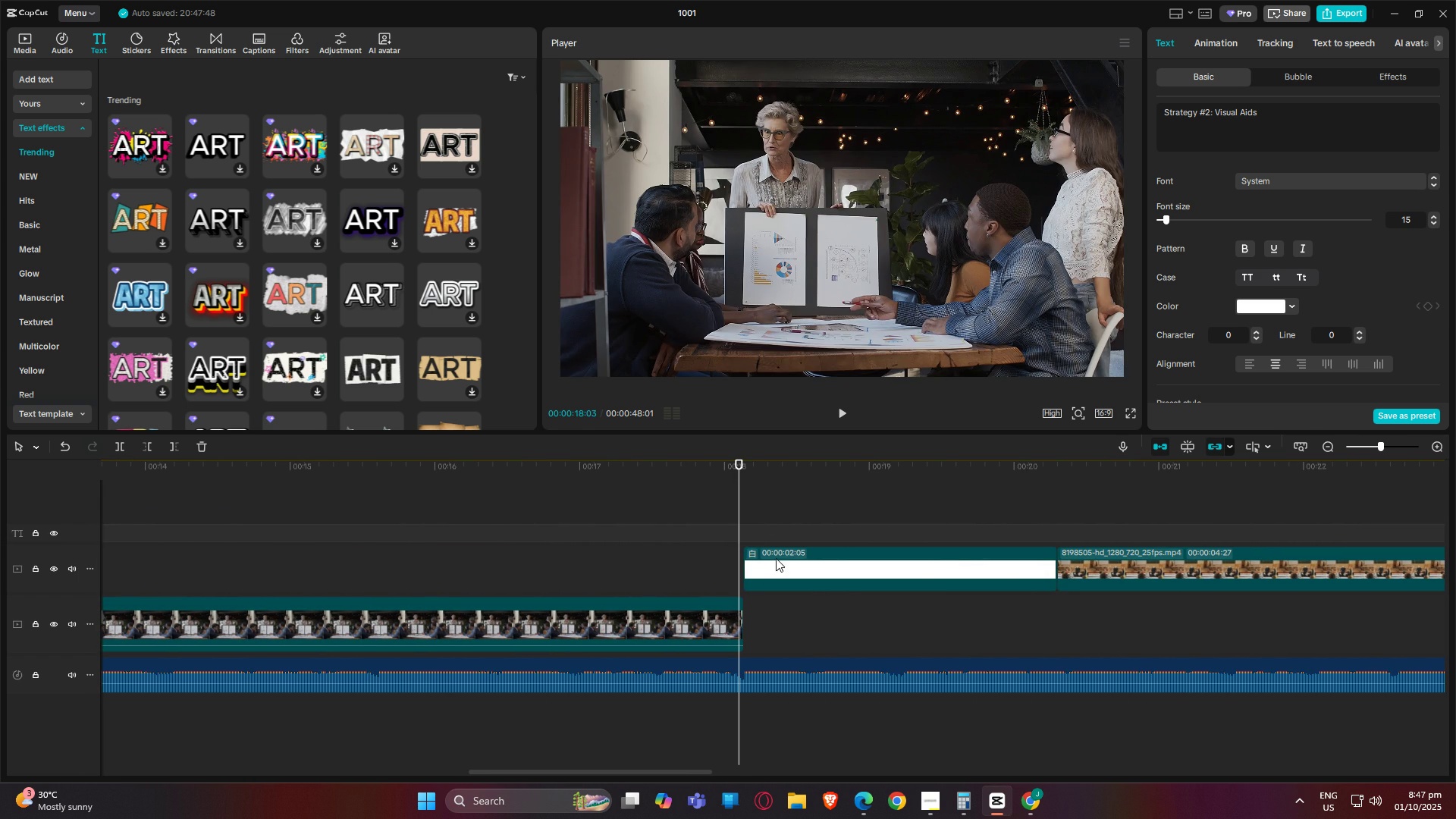 
left_click([776, 558])
 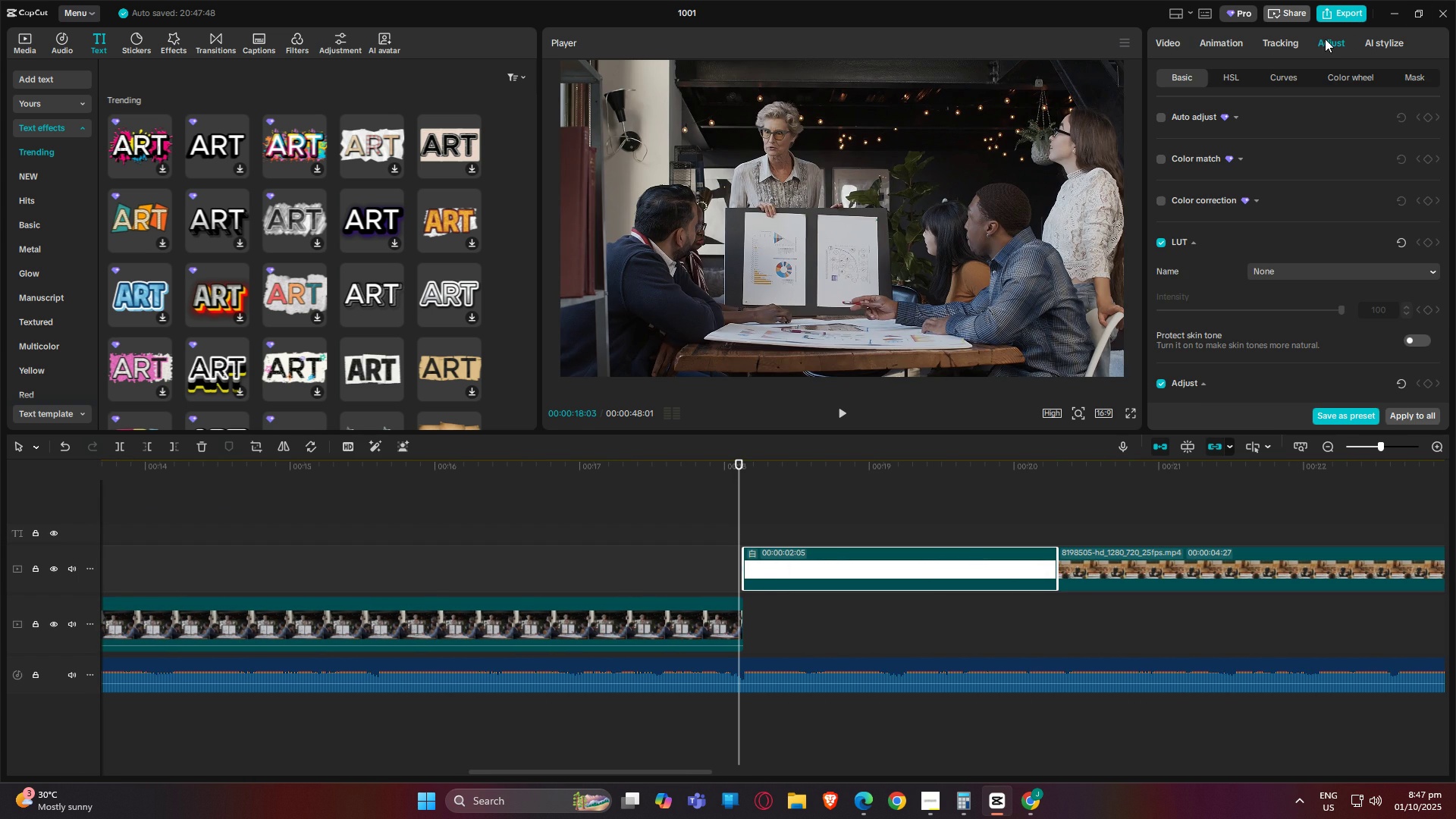 
scroll: coordinate [1267, 357], scroll_direction: down, amount: 2.0
 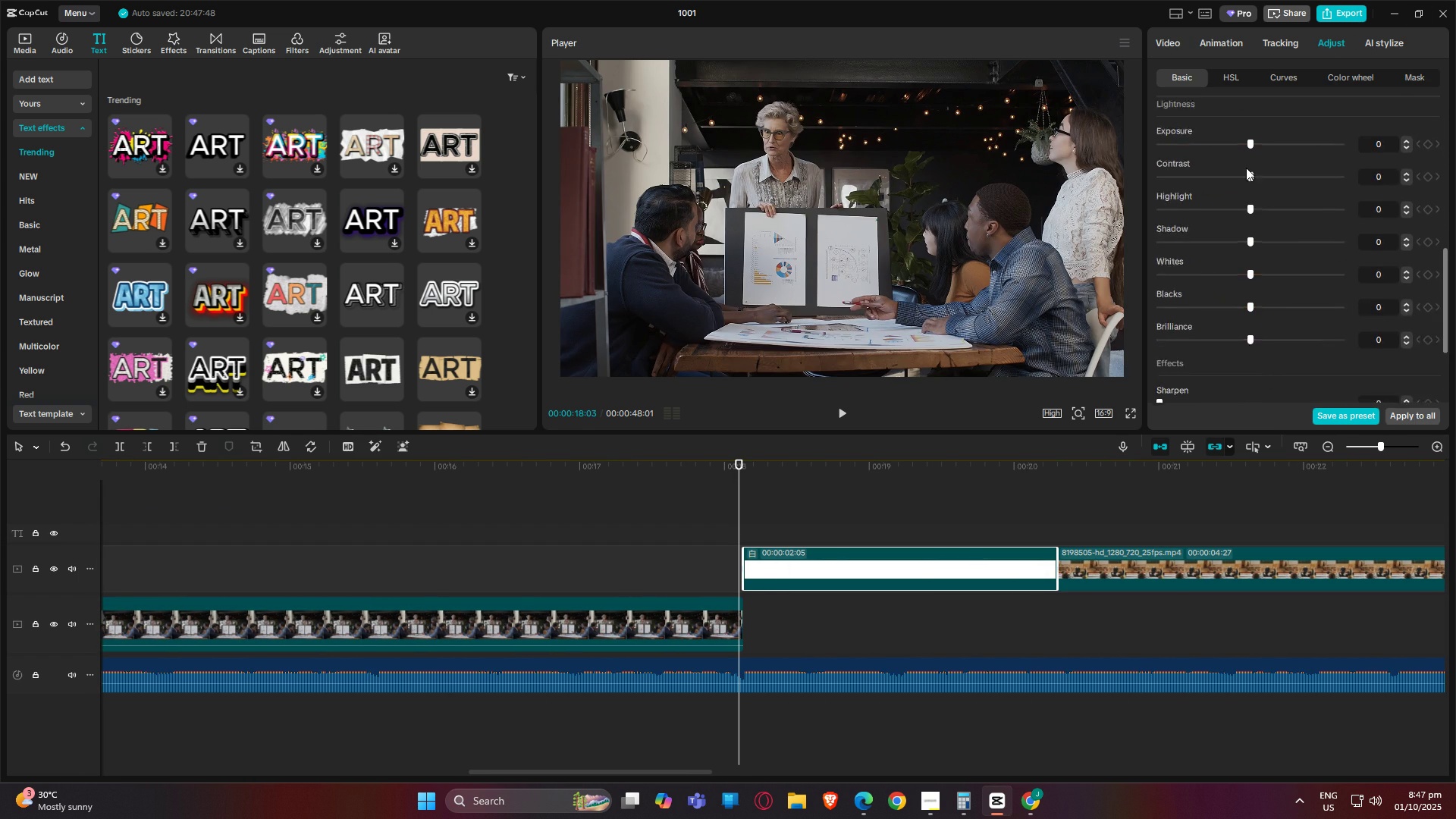 
scroll: coordinate [1244, 247], scroll_direction: up, amount: 3.0
 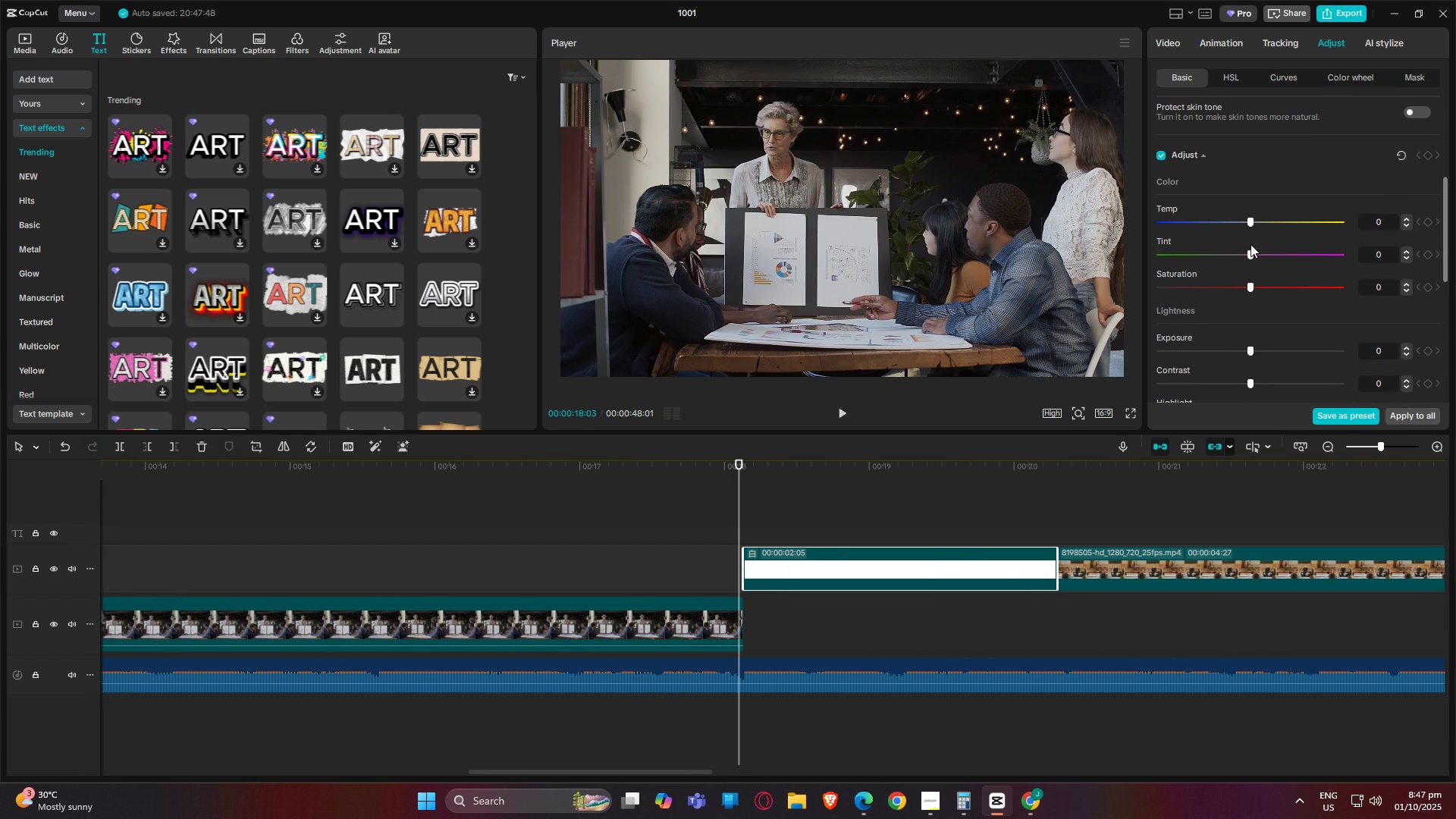 
left_click_drag(start_coordinate=[1250, 227], to_coordinate=[1333, 223])
 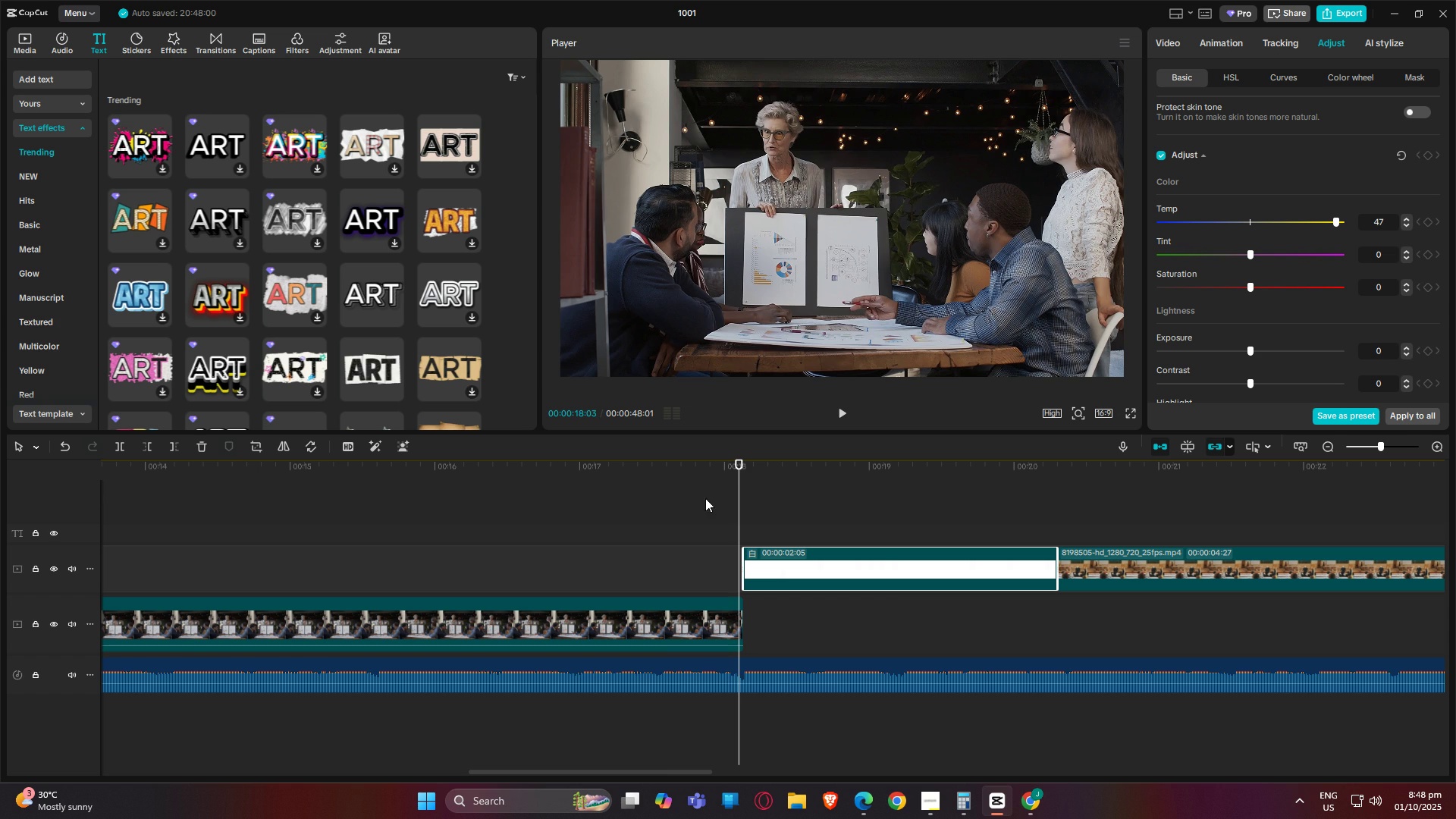 
left_click_drag(start_coordinate=[735, 462], to_coordinate=[742, 471])
 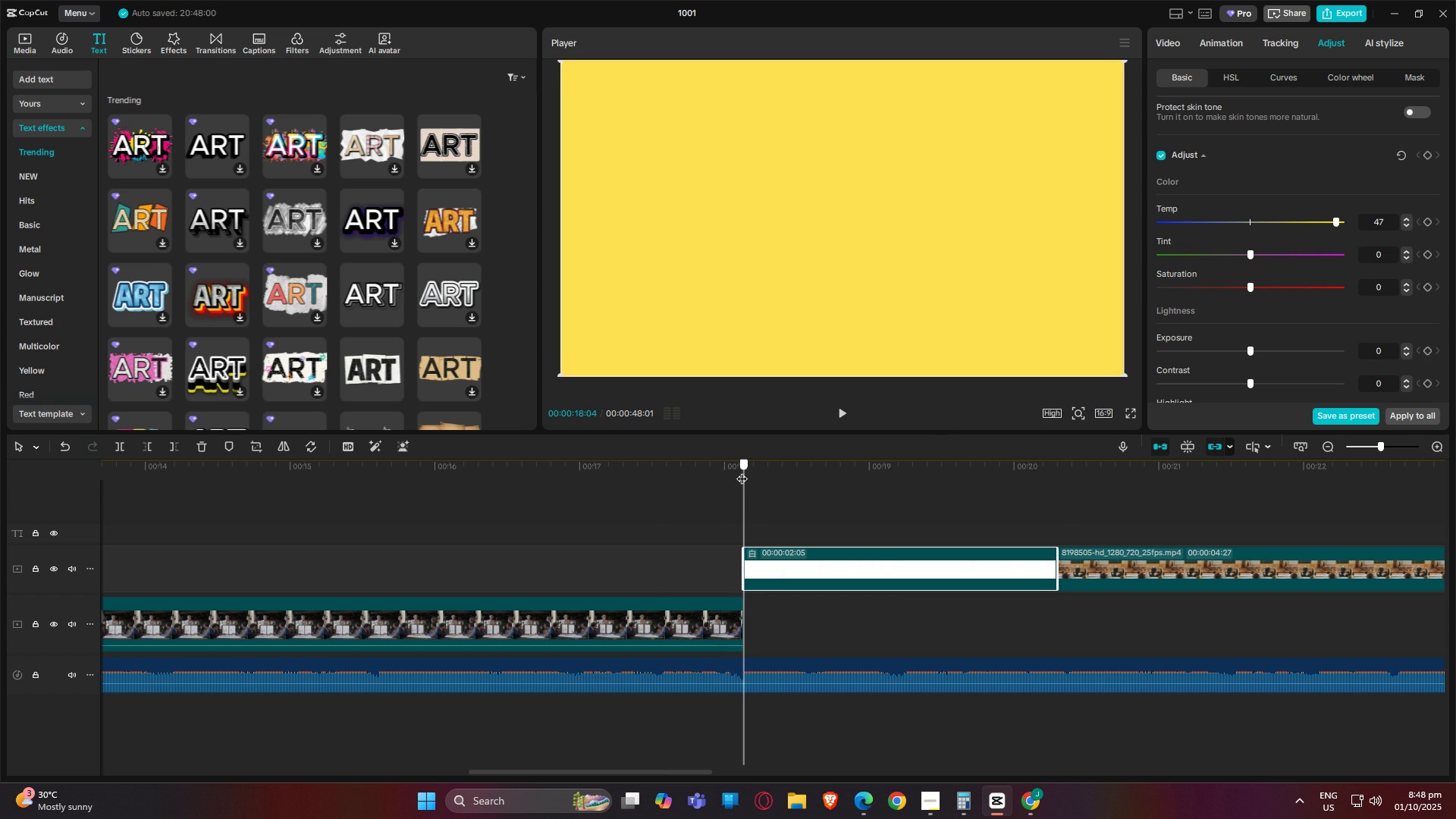 
left_click([742, 471])
 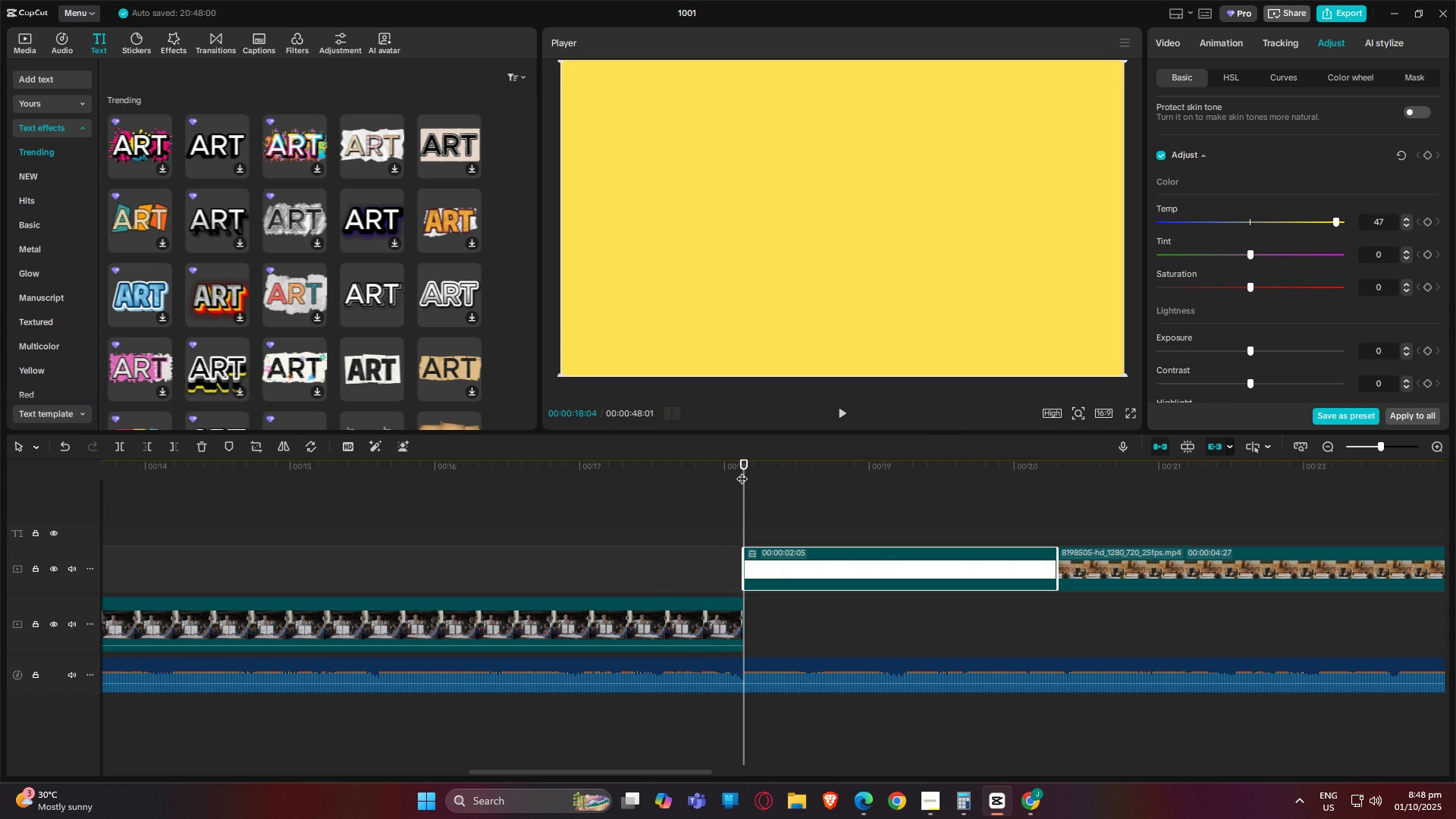 
key(Control+V)
 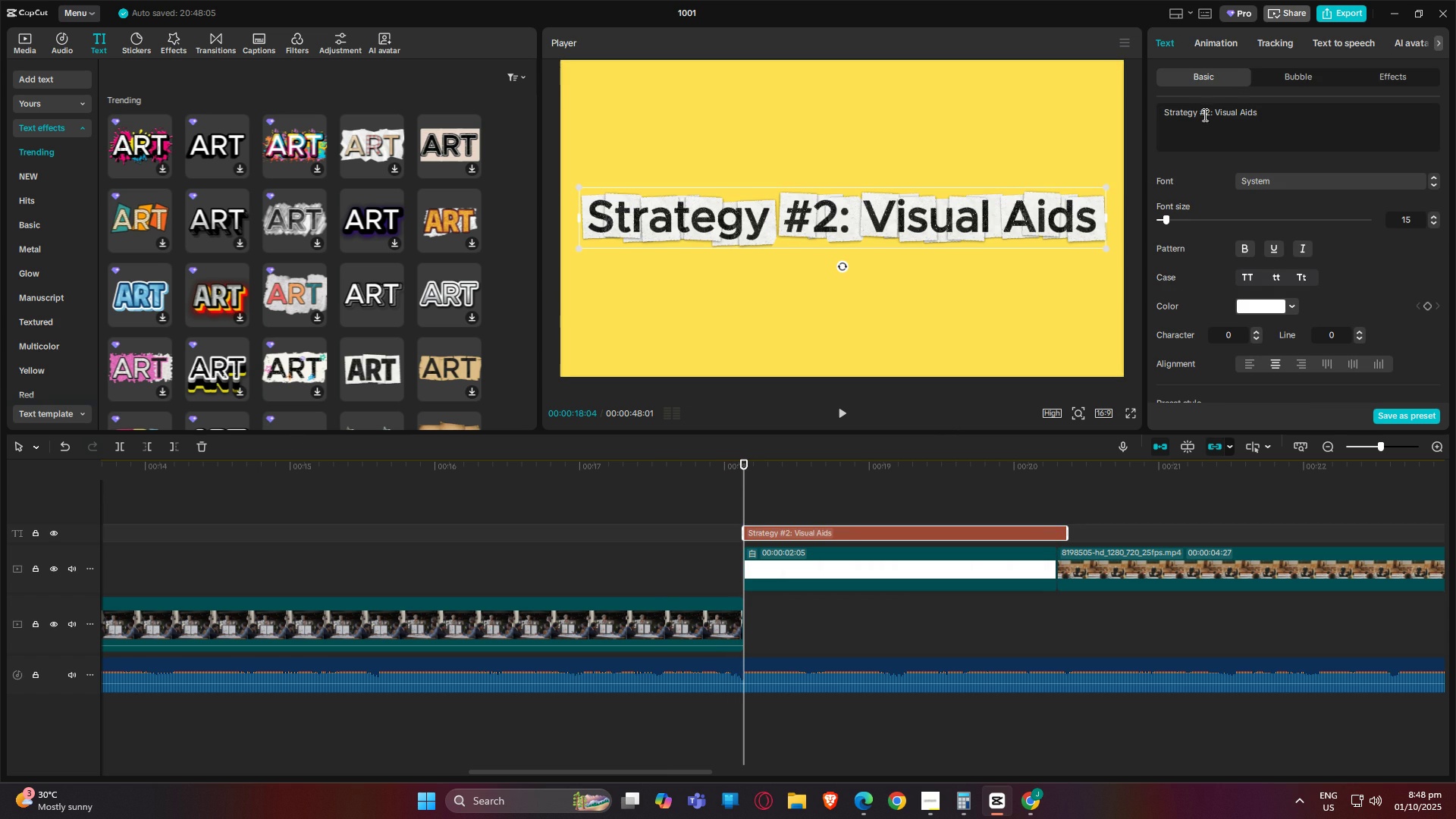 
left_click([1207, 114])
 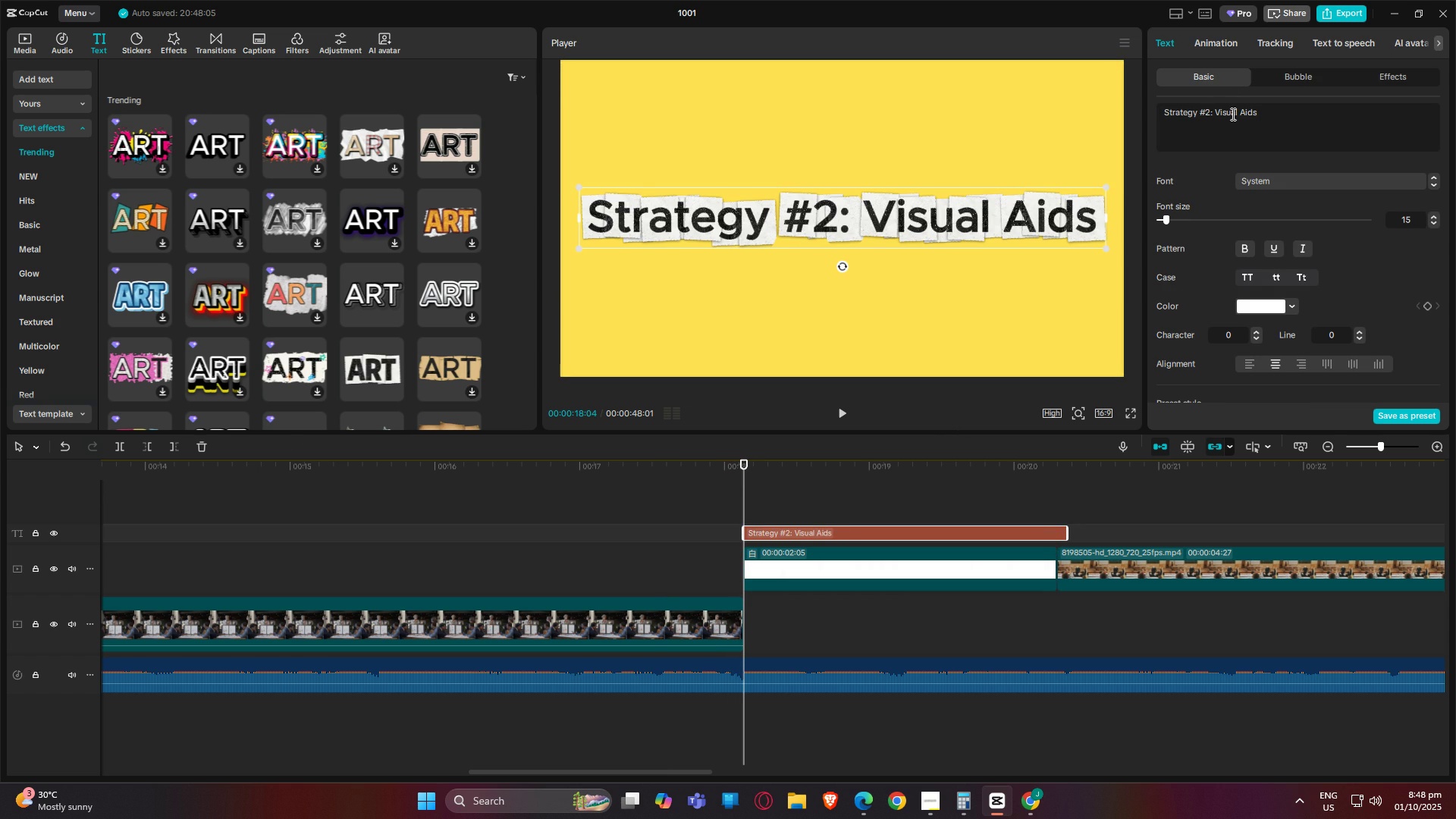 
key(ArrowRight)
 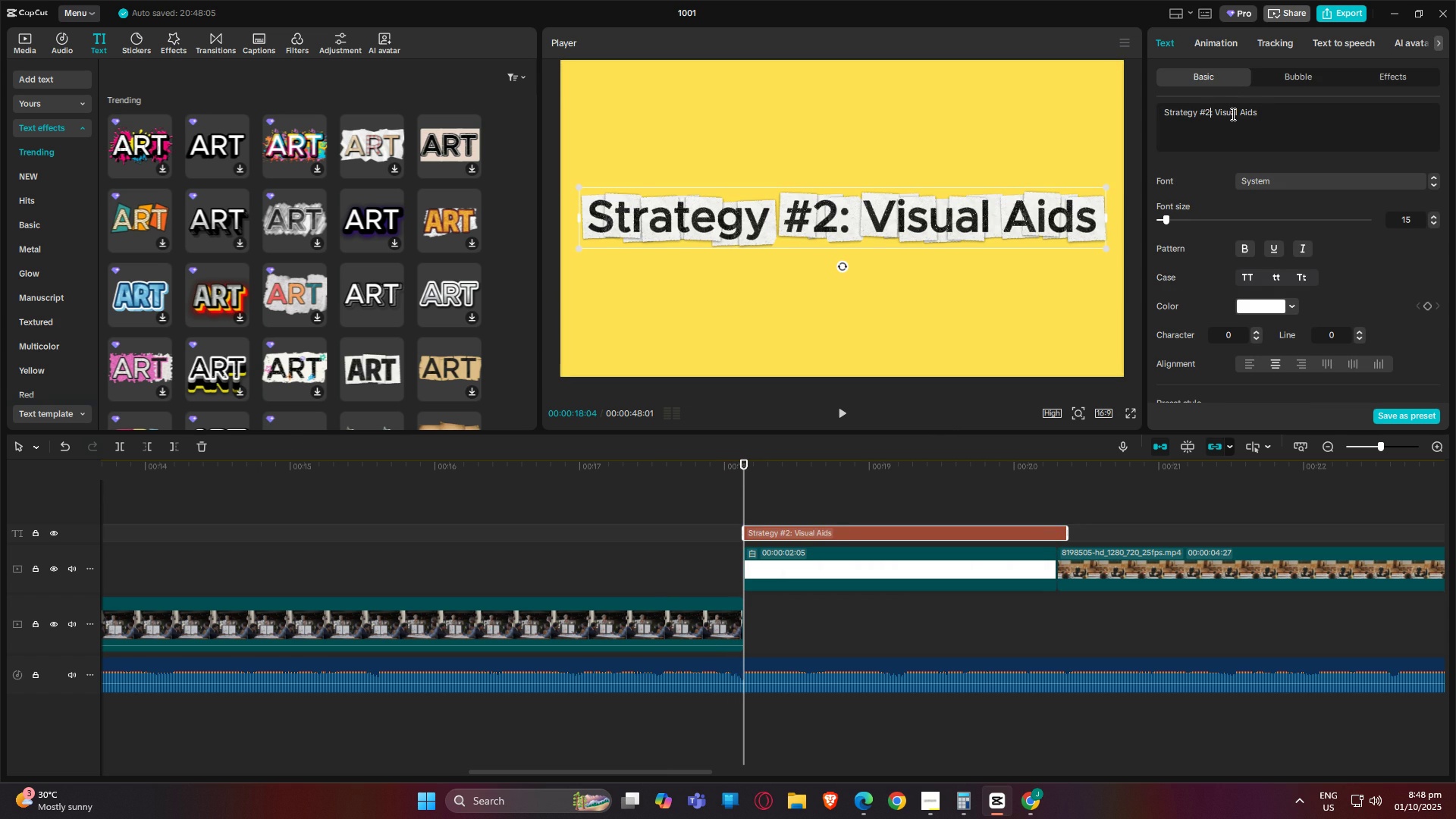 
key(Backslash)
 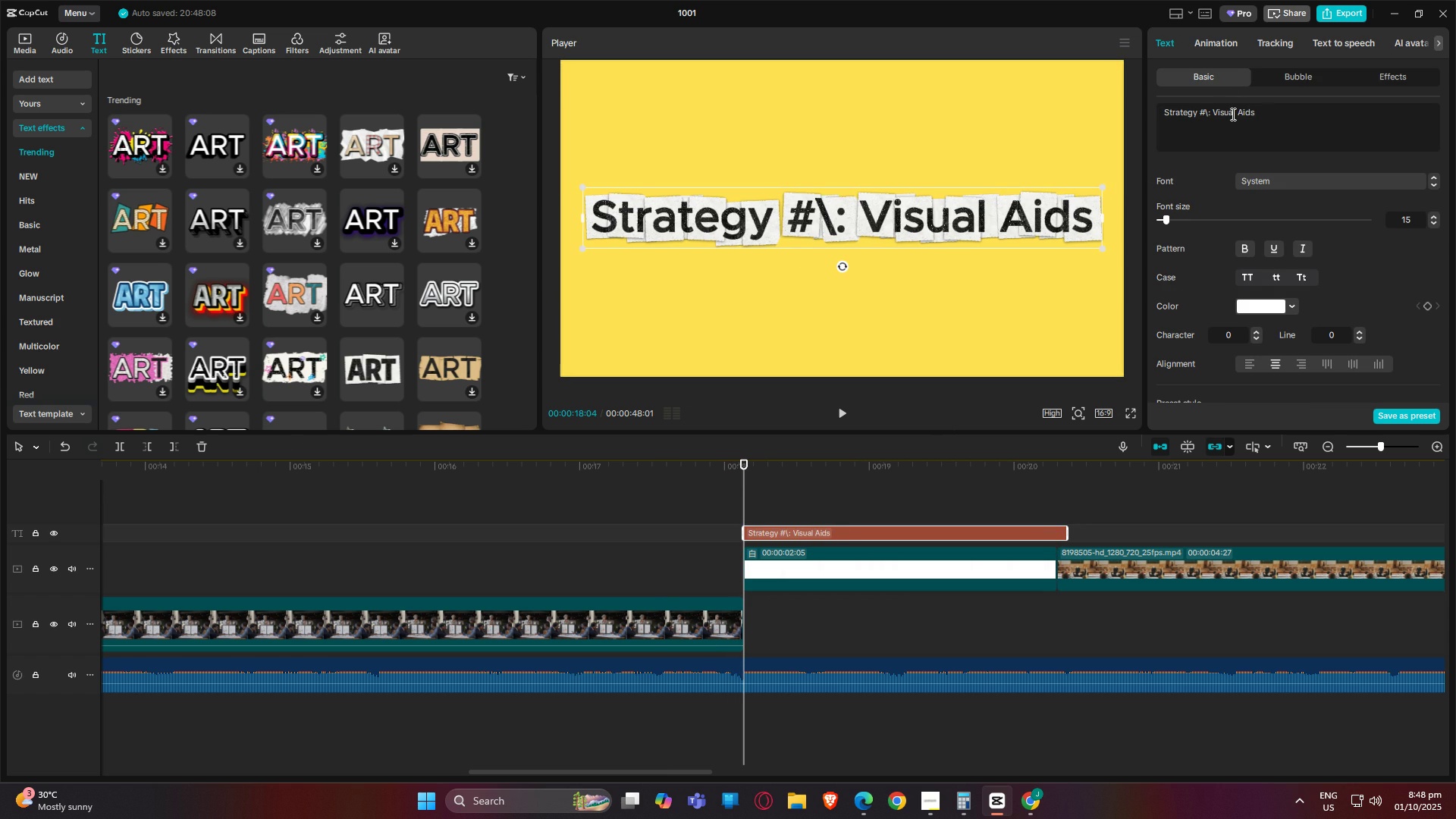 
key(Backspace)
 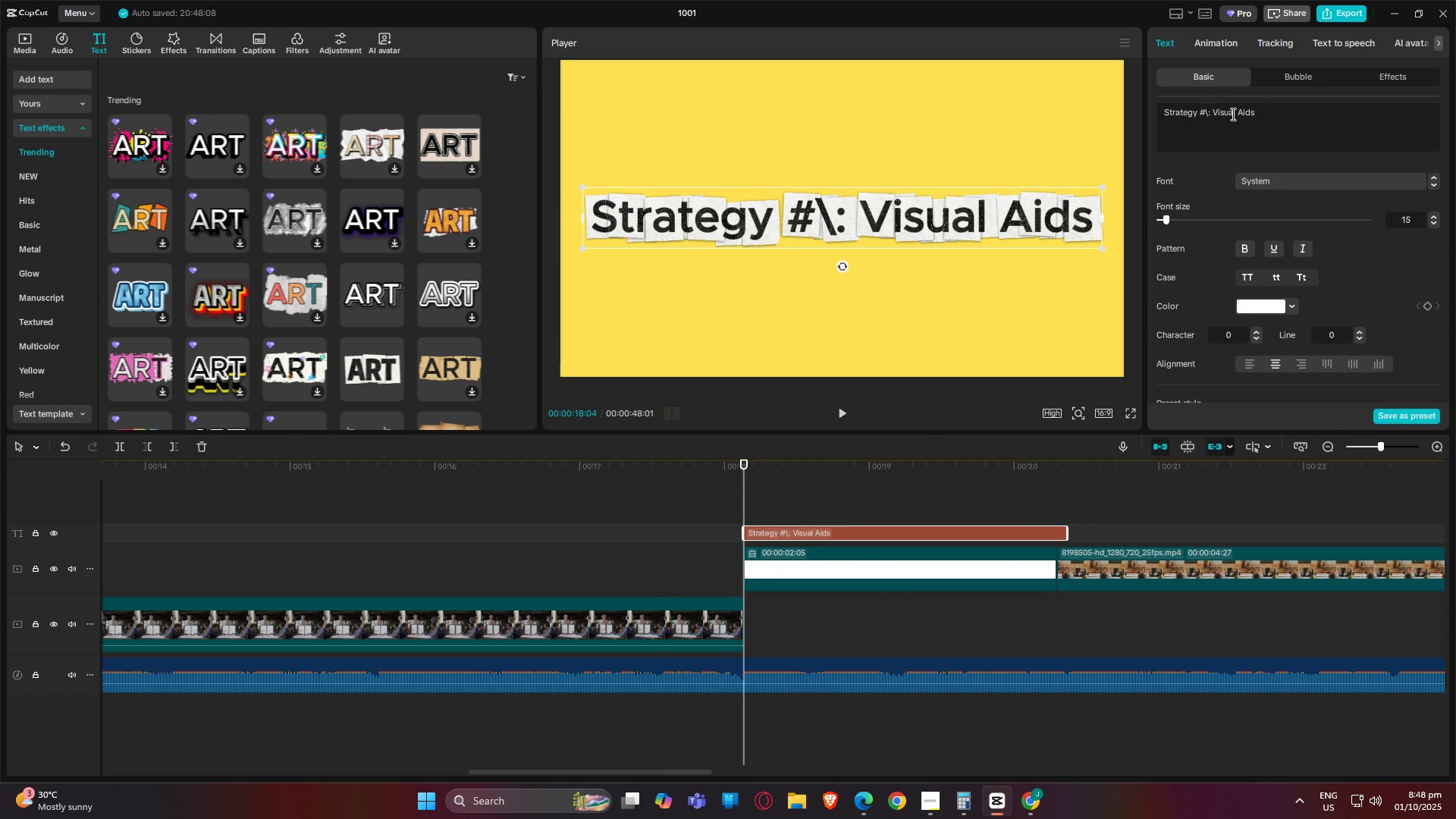 
key(Backspace)
 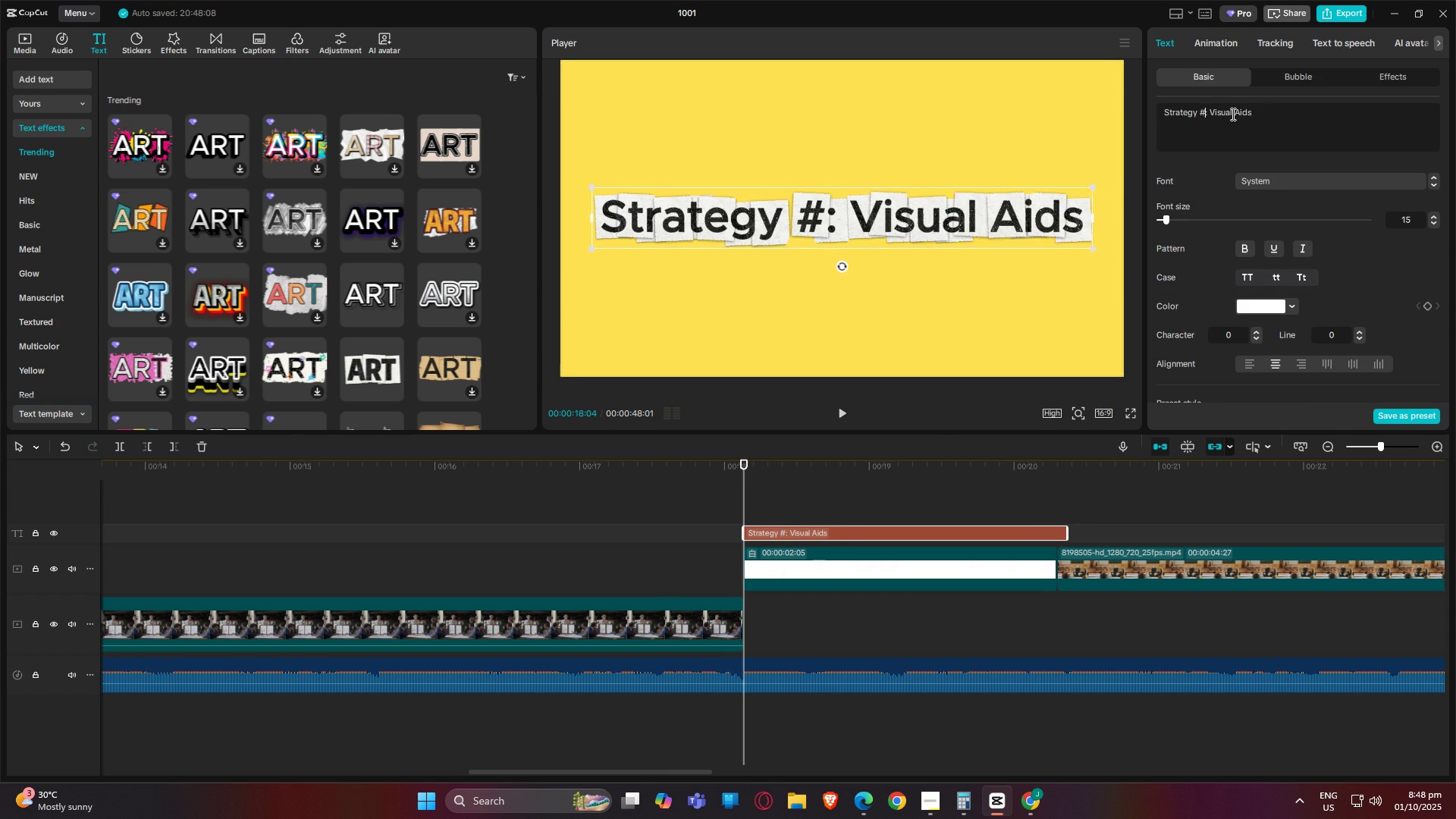 
key(Backspace)
 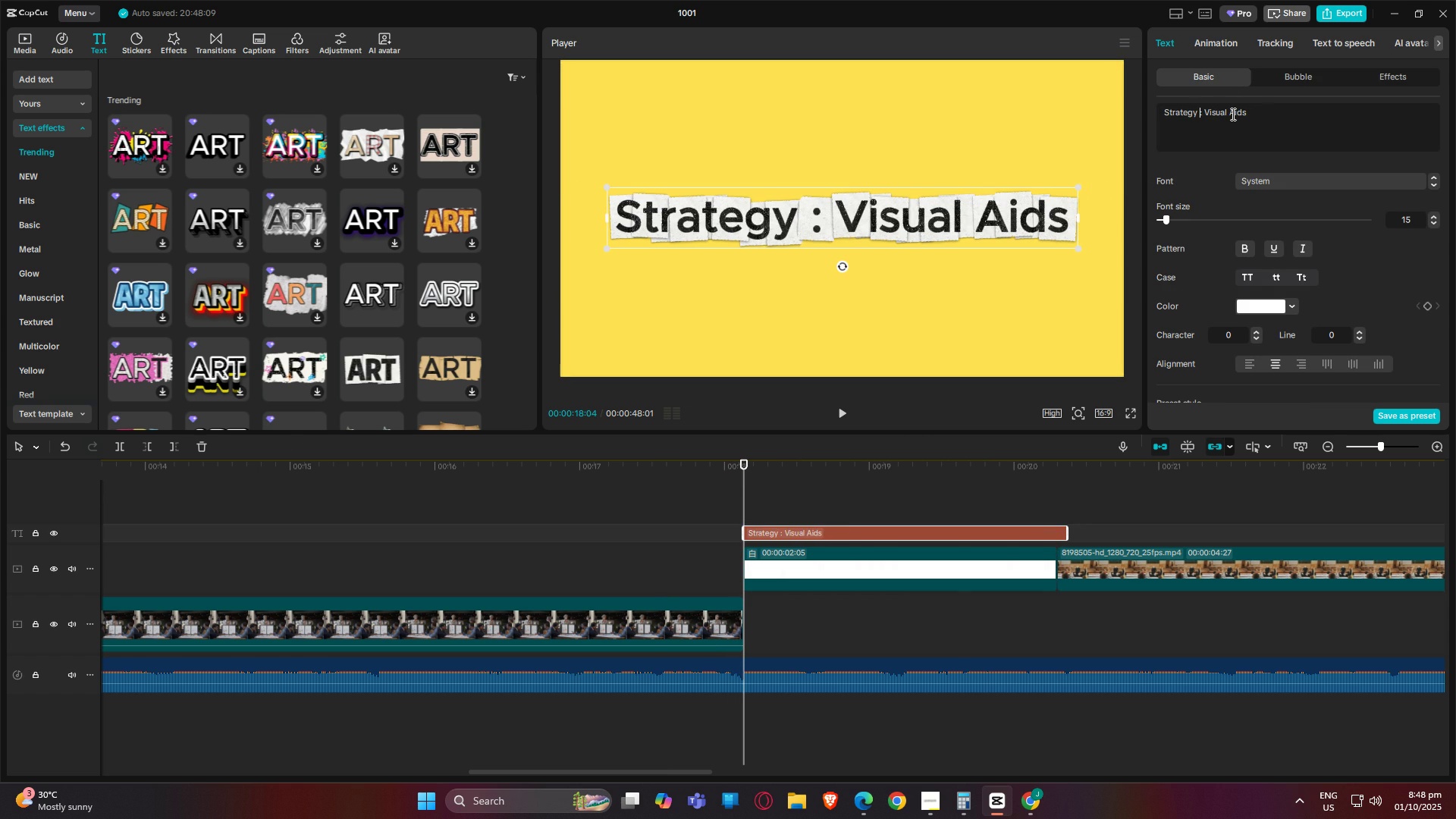 
hold_key(key=ShiftLeft, duration=1.5)
 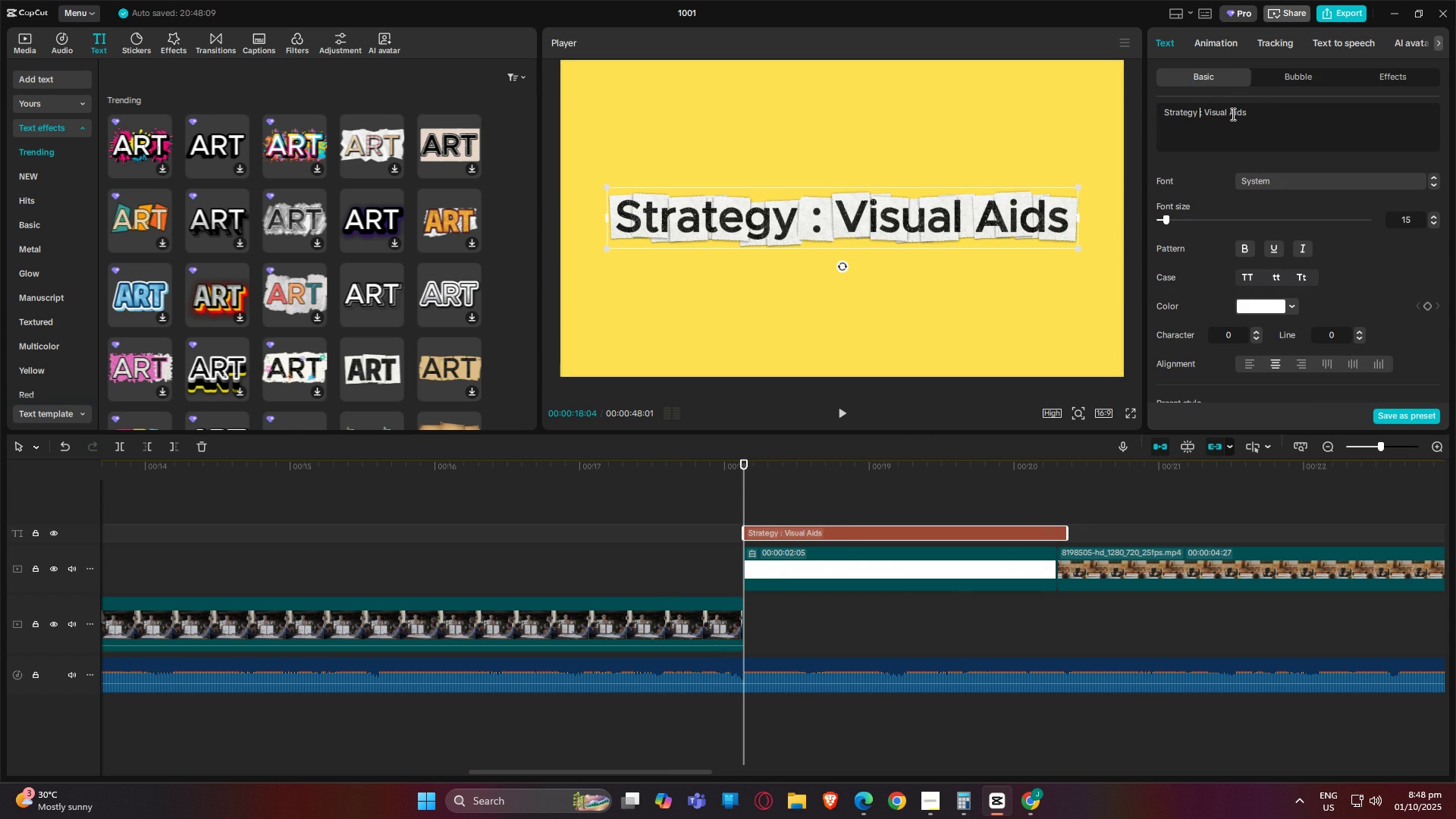 
type(#3)
 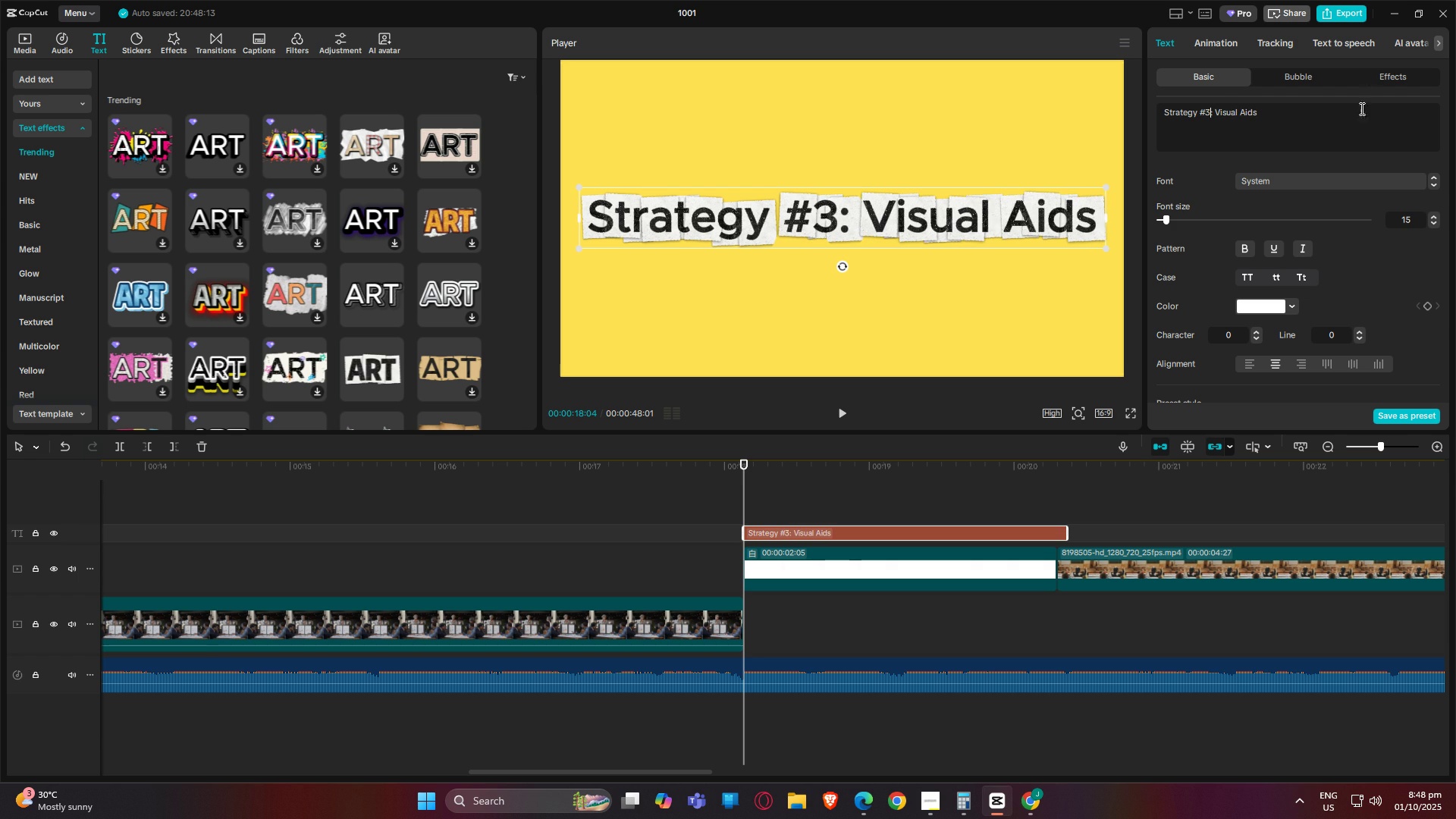 
left_click_drag(start_coordinate=[1295, 116], to_coordinate=[1214, 115])
 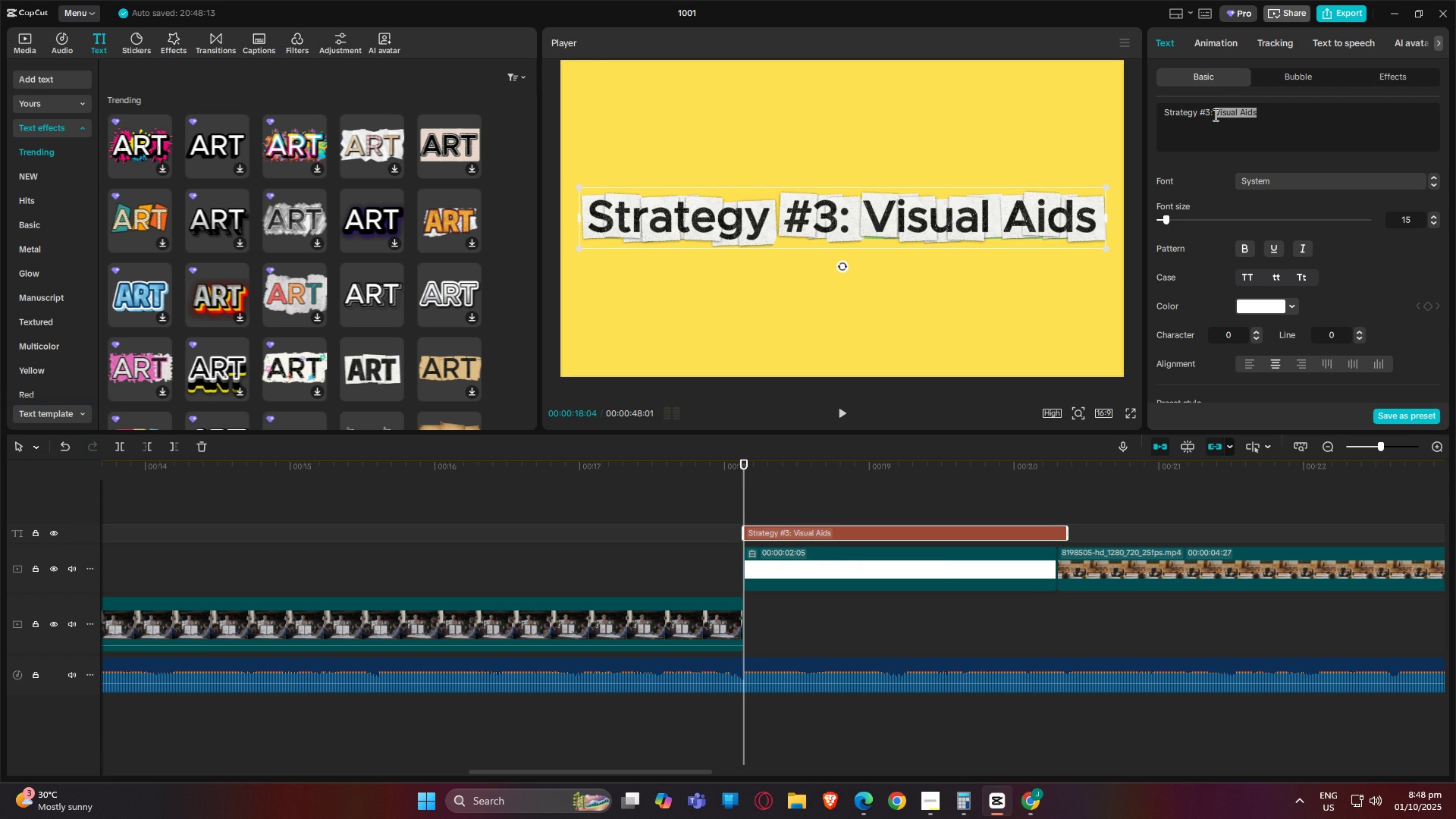 
key(Alt+AltLeft)
 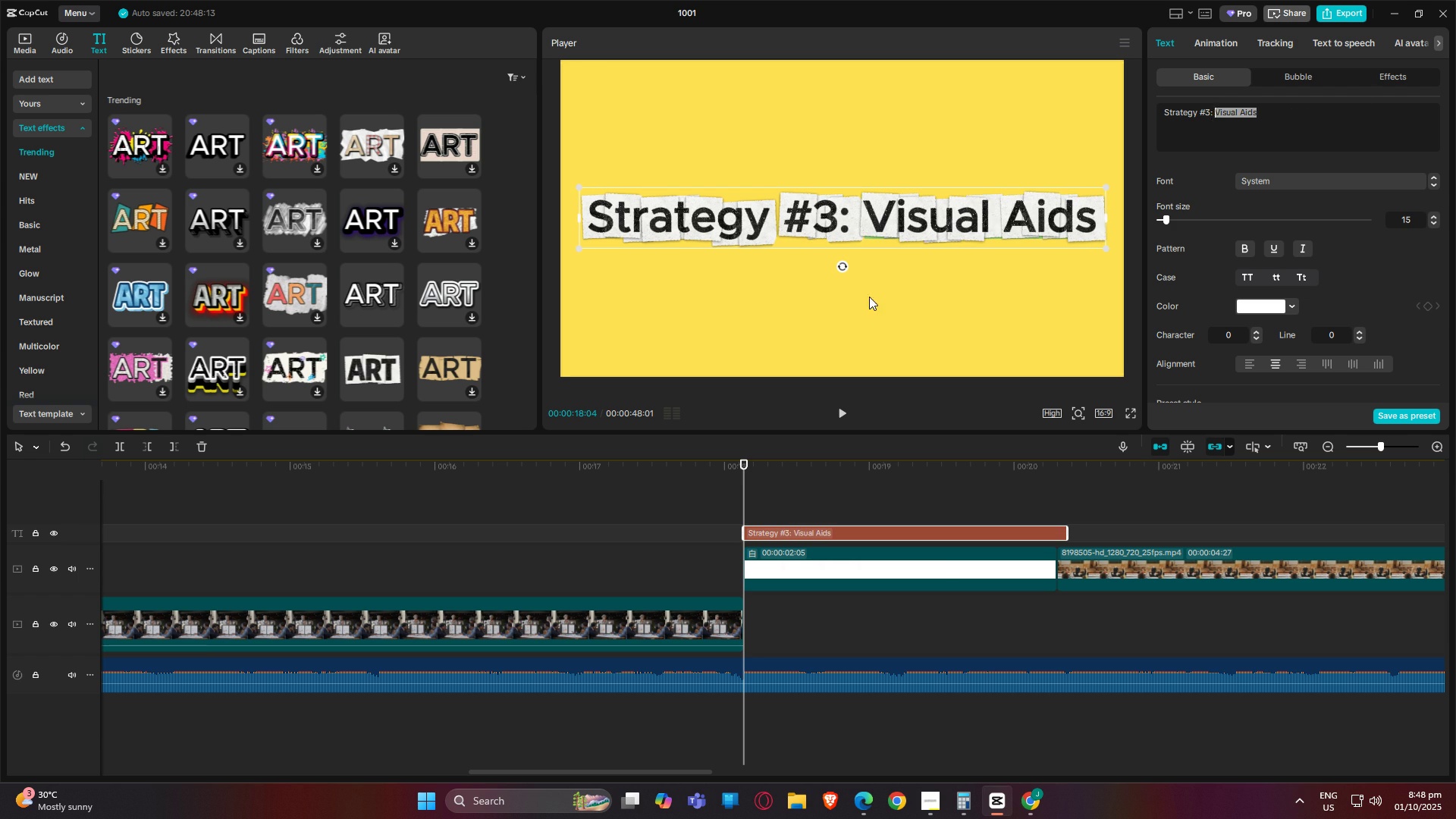 
key(Alt+Tab)